 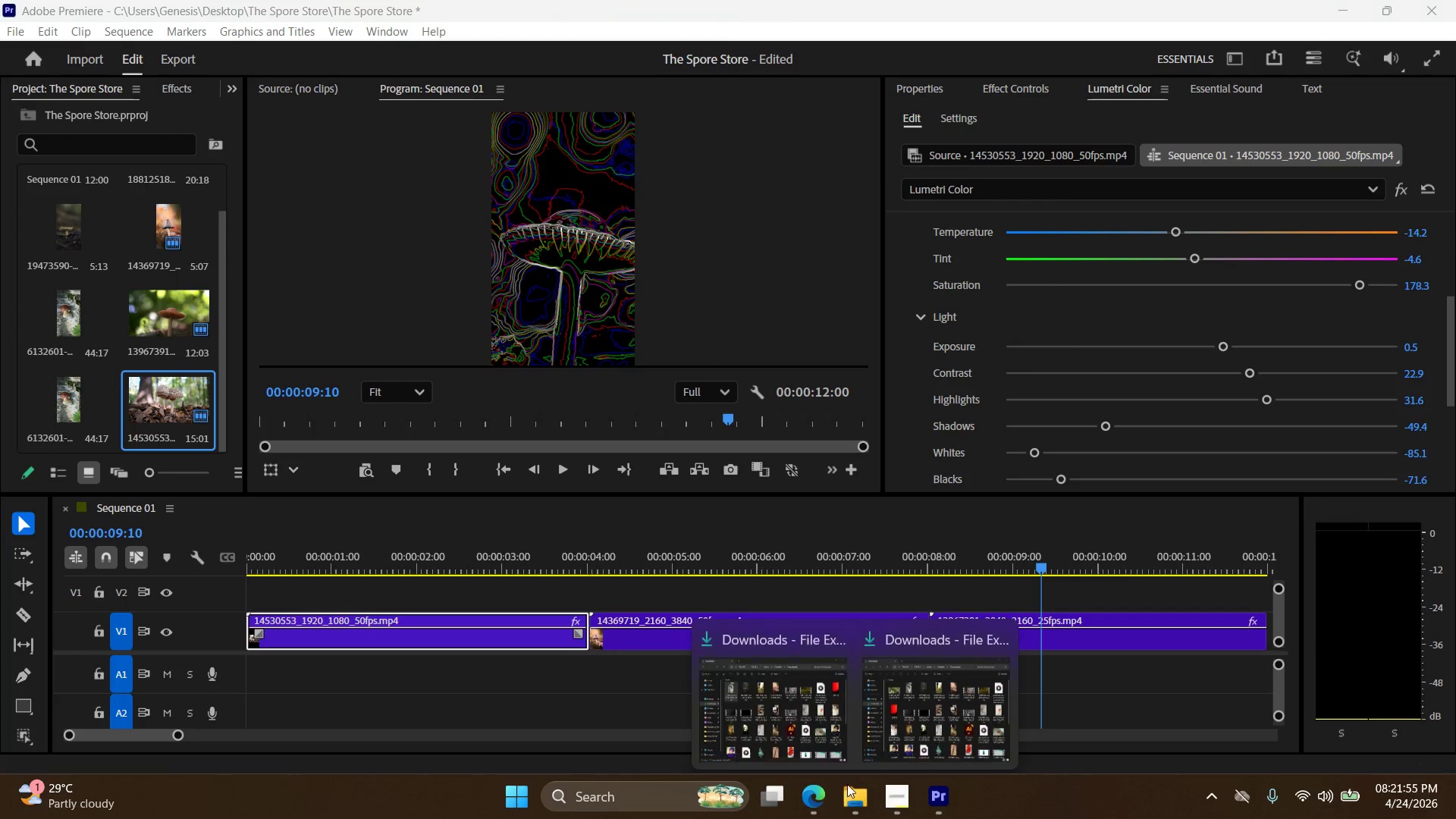 
left_click([791, 704])
 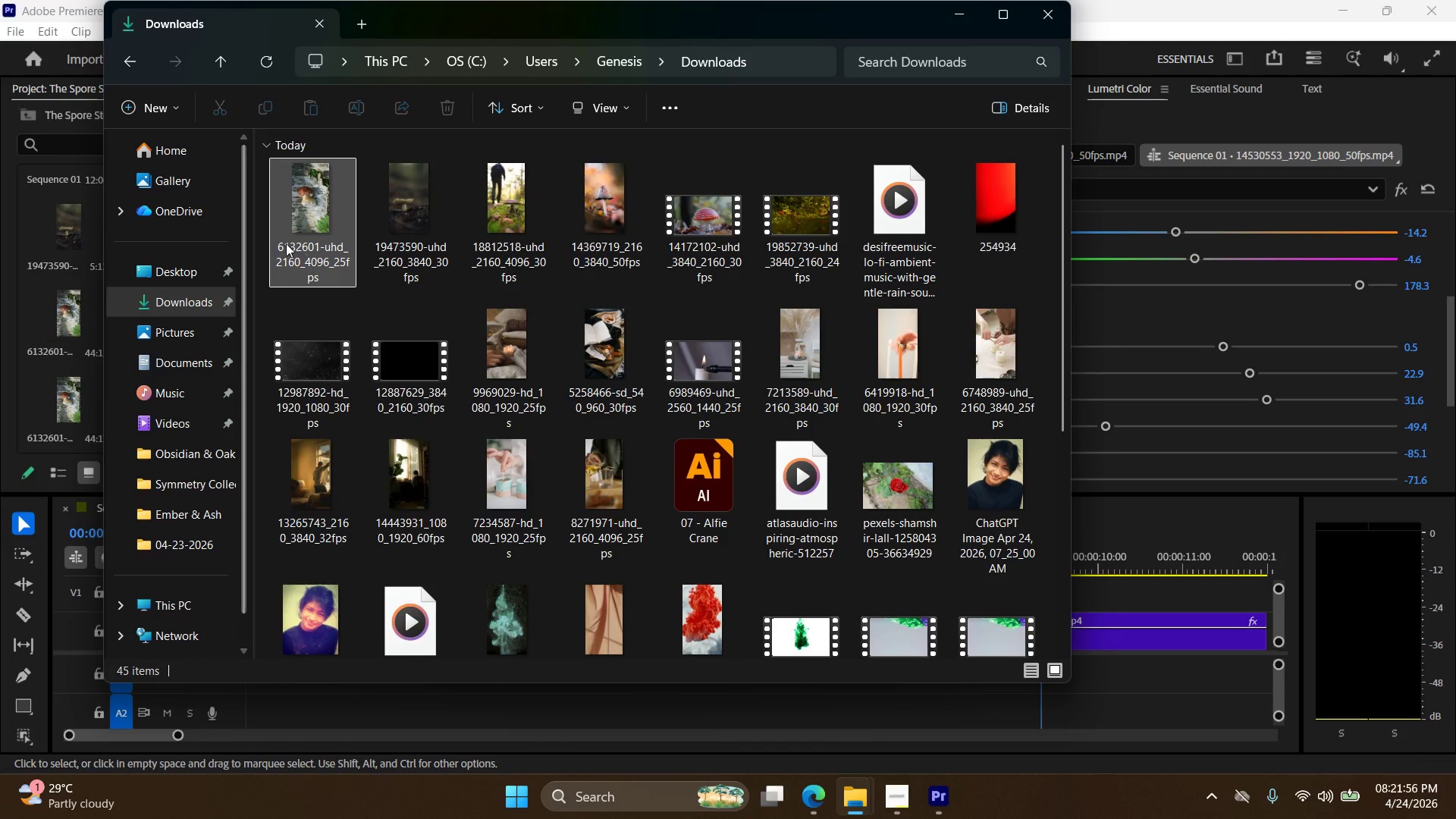 
left_click([179, 312])
 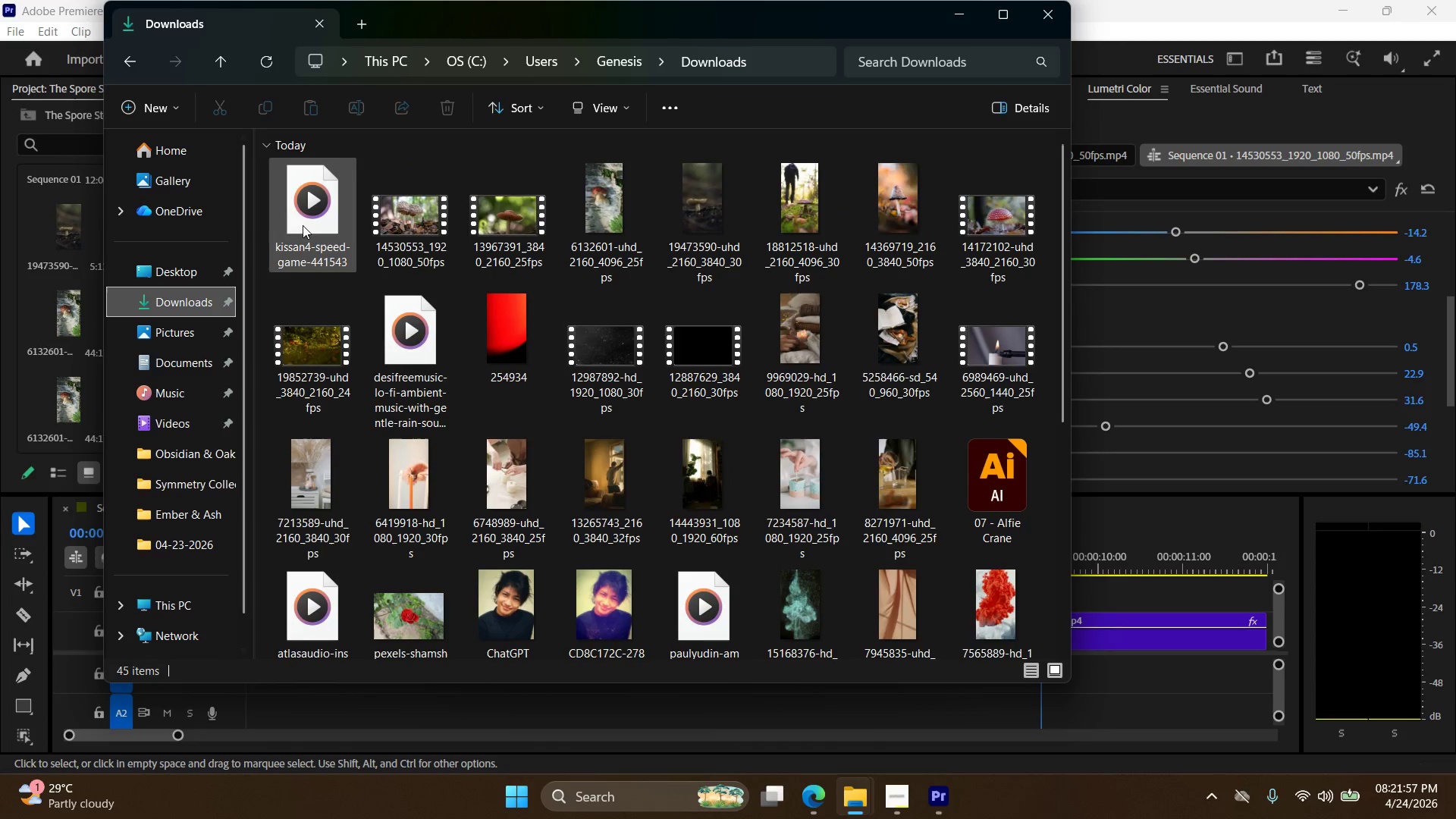 
left_click_drag(start_coordinate=[304, 224], to_coordinate=[278, 711])
 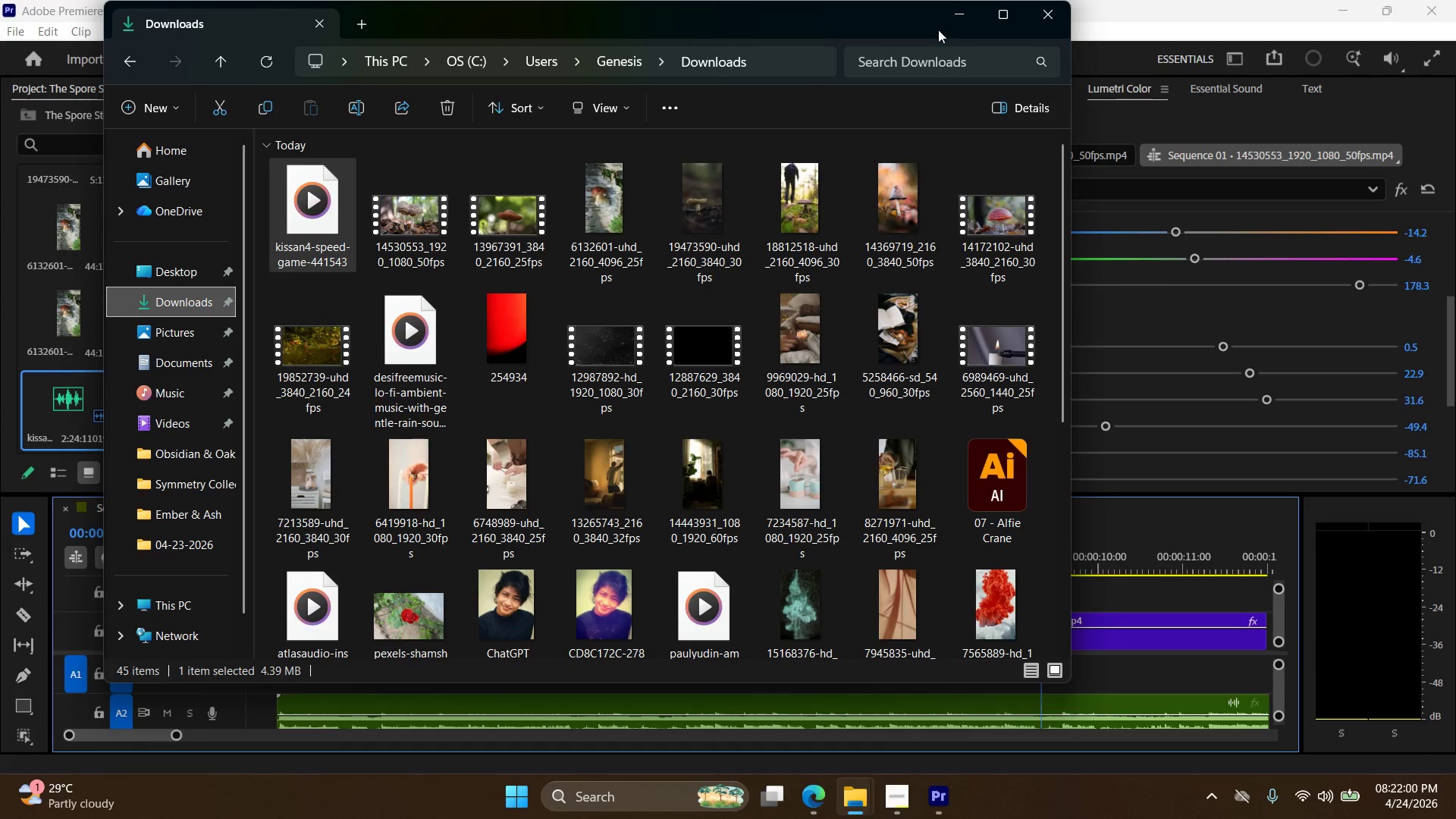 
left_click([965, 10])
 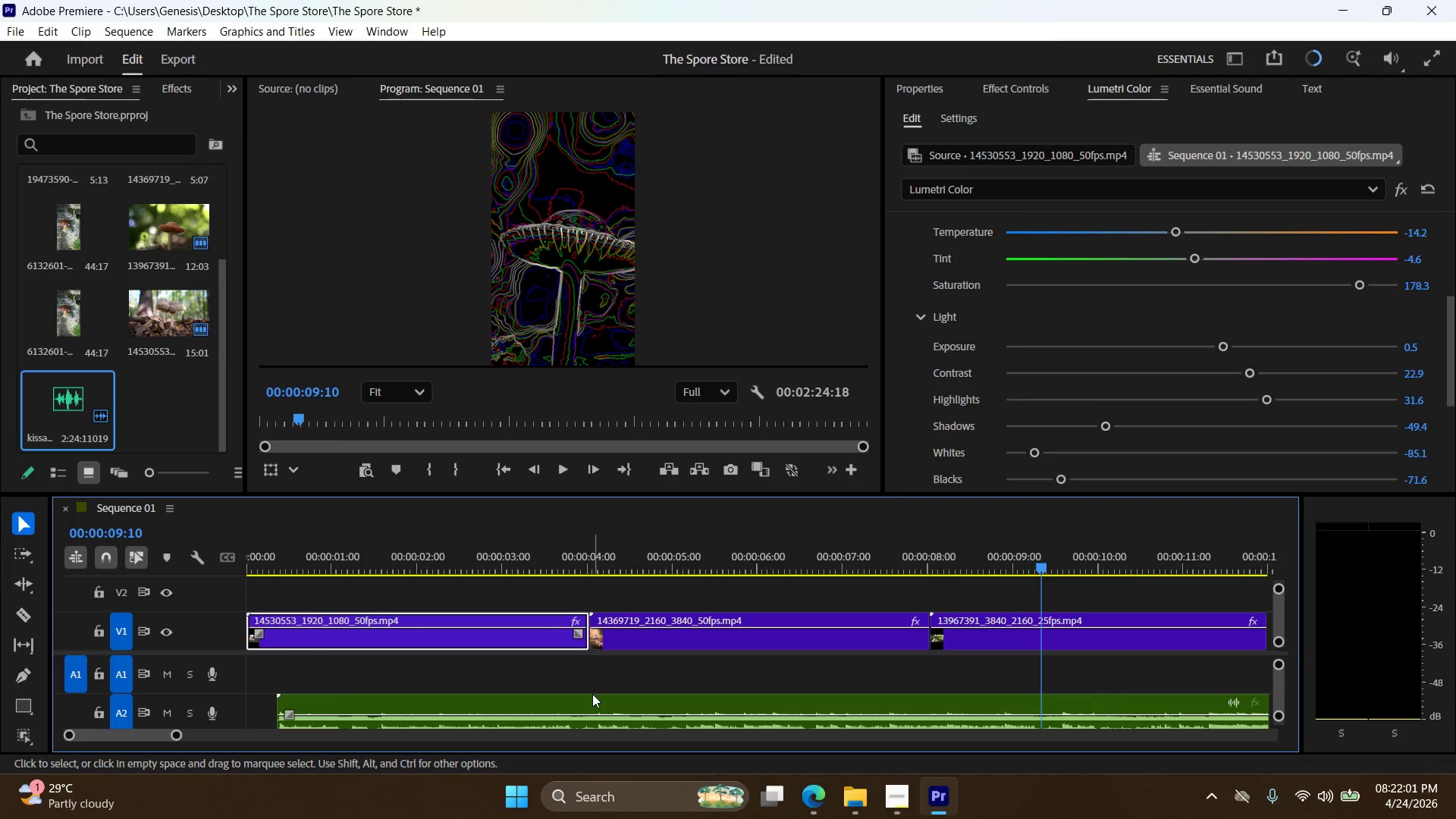 
left_click_drag(start_coordinate=[592, 703], to_coordinate=[400, 701])
 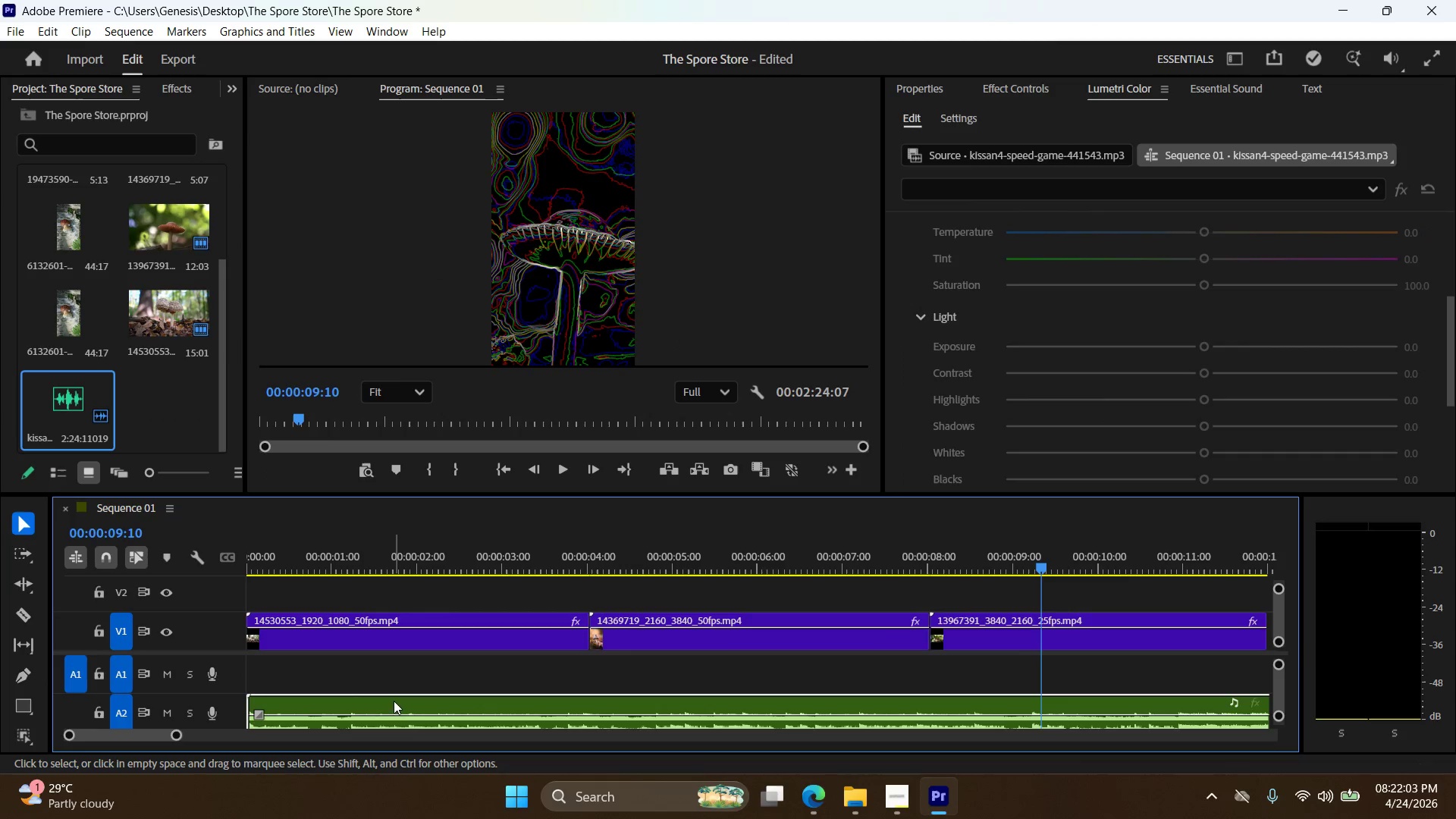 
left_click_drag(start_coordinate=[393, 705], to_coordinate=[394, 672])
 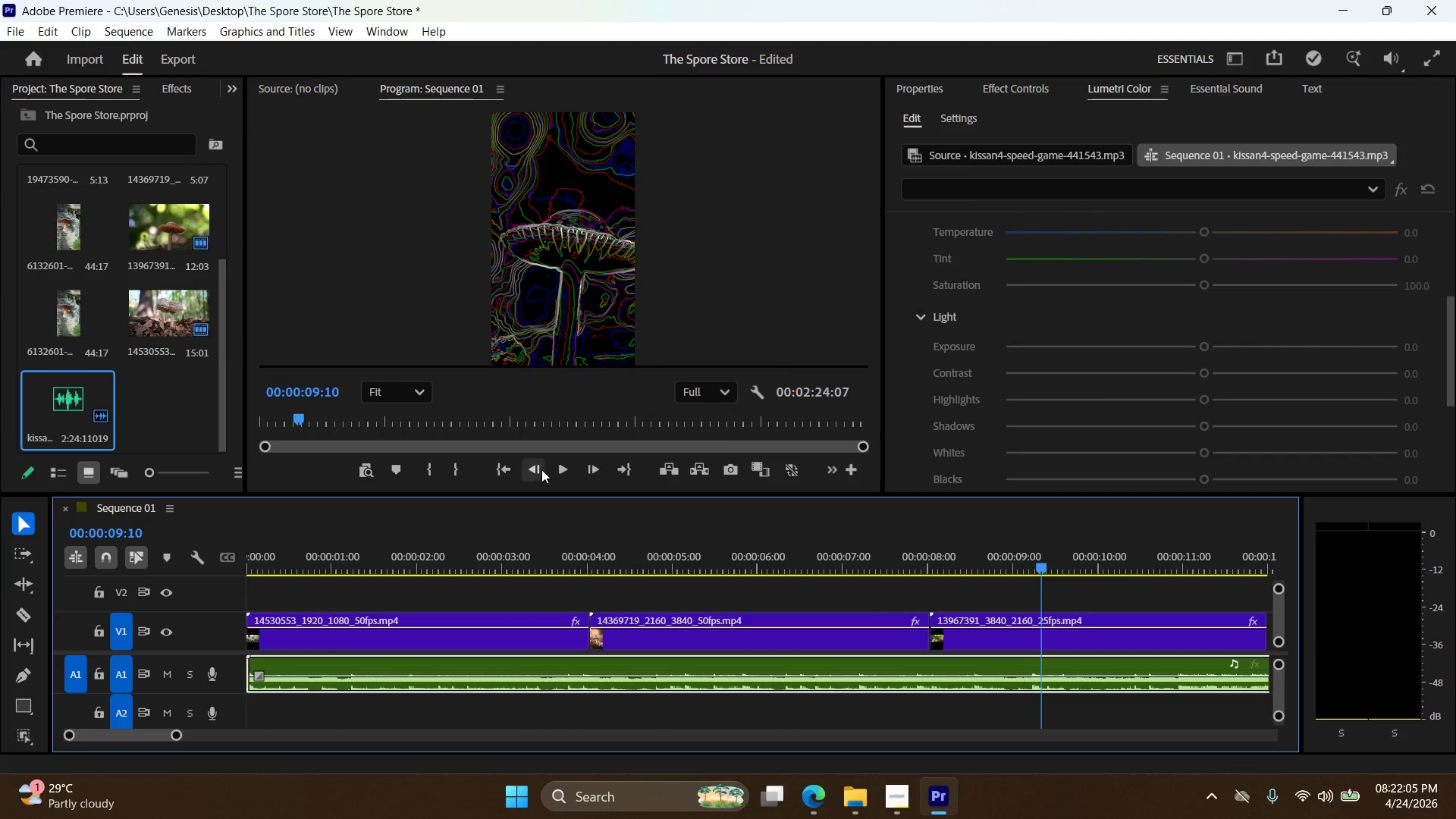 
left_click([510, 469])
 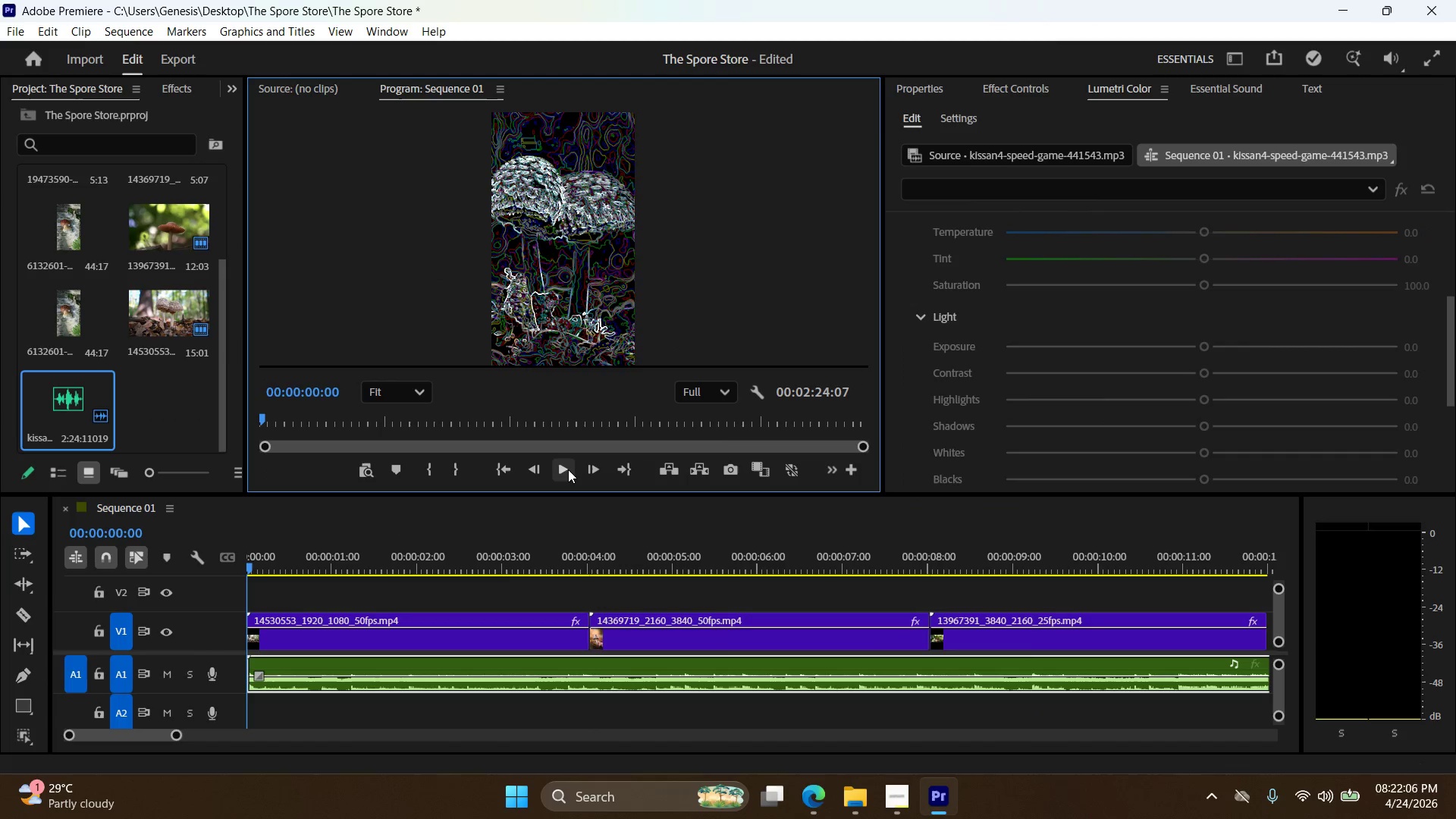 
left_click([568, 469])
 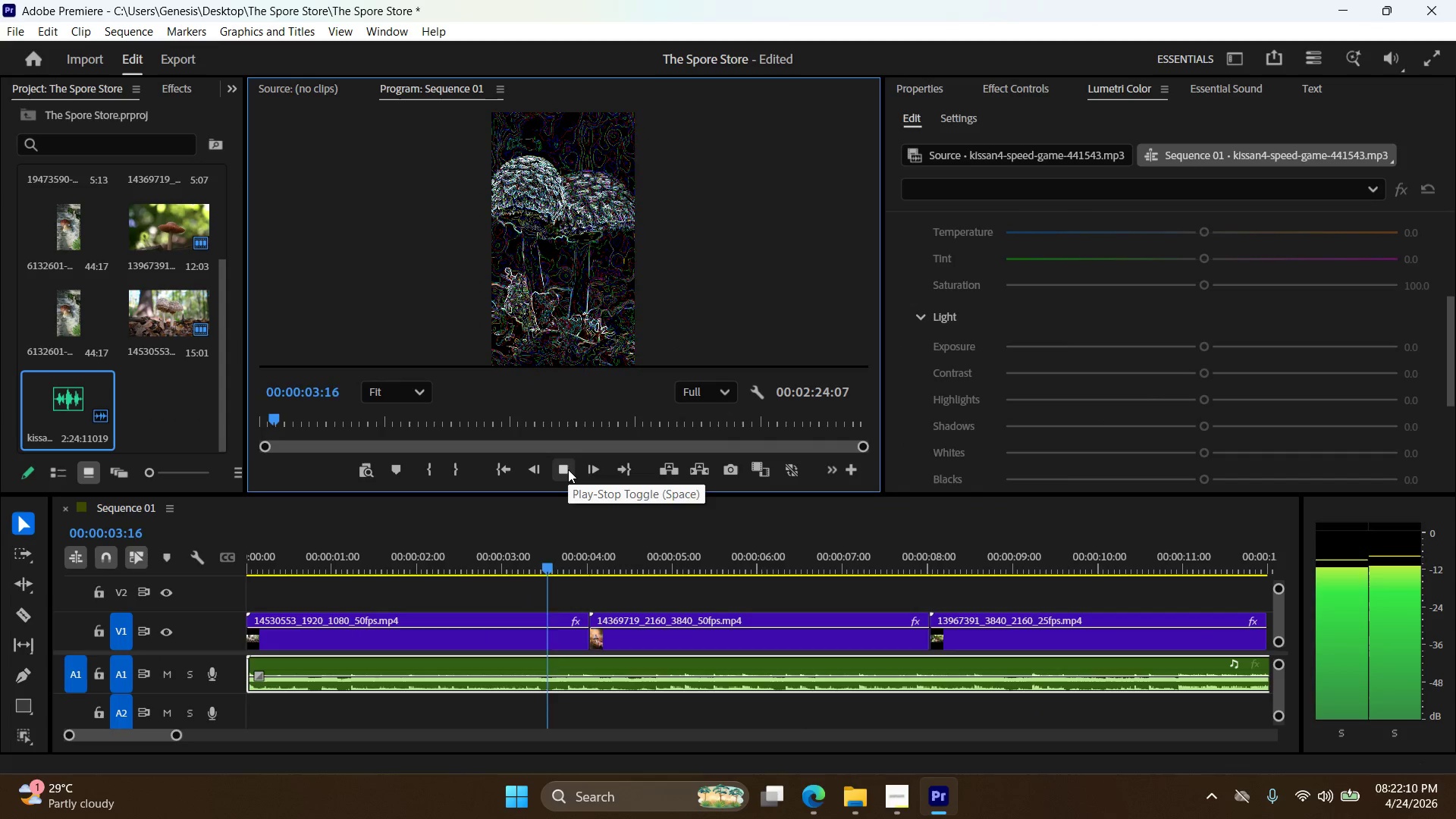 
left_click([560, 472])
 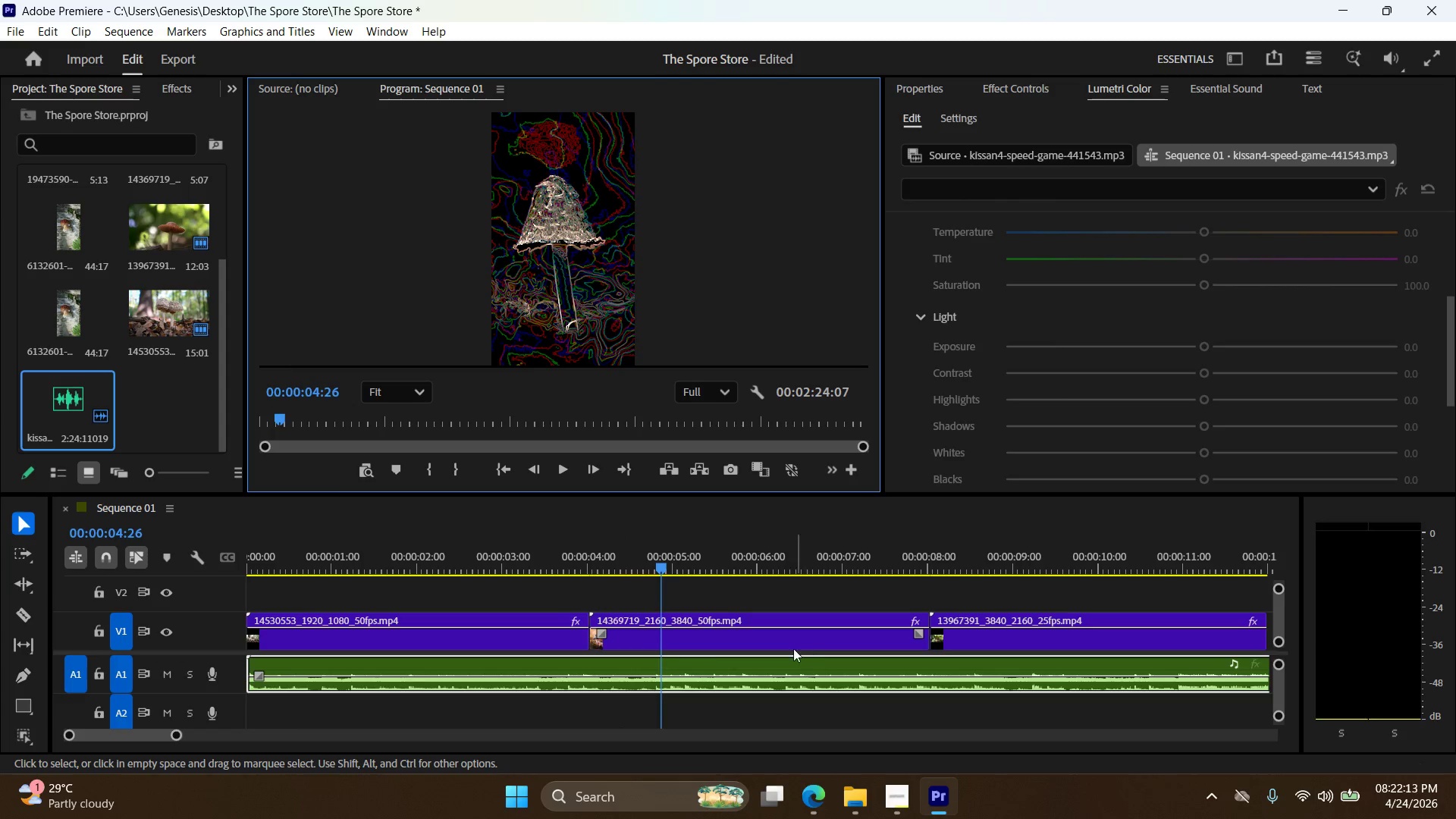 
left_click_drag(start_coordinate=[528, 629], to_coordinate=[532, 579])
 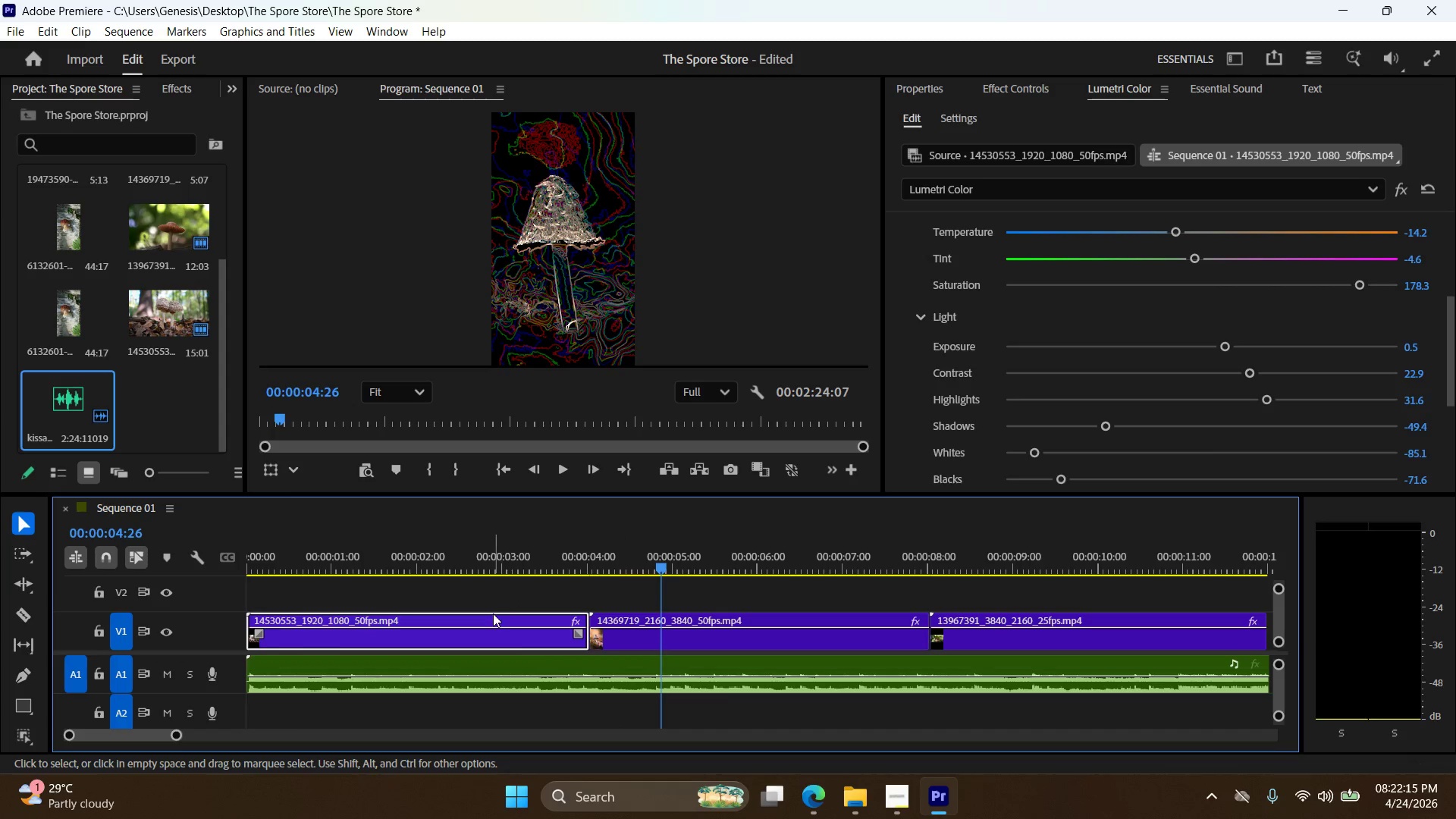 
left_click_drag(start_coordinate=[493, 613], to_coordinate=[500, 592])
 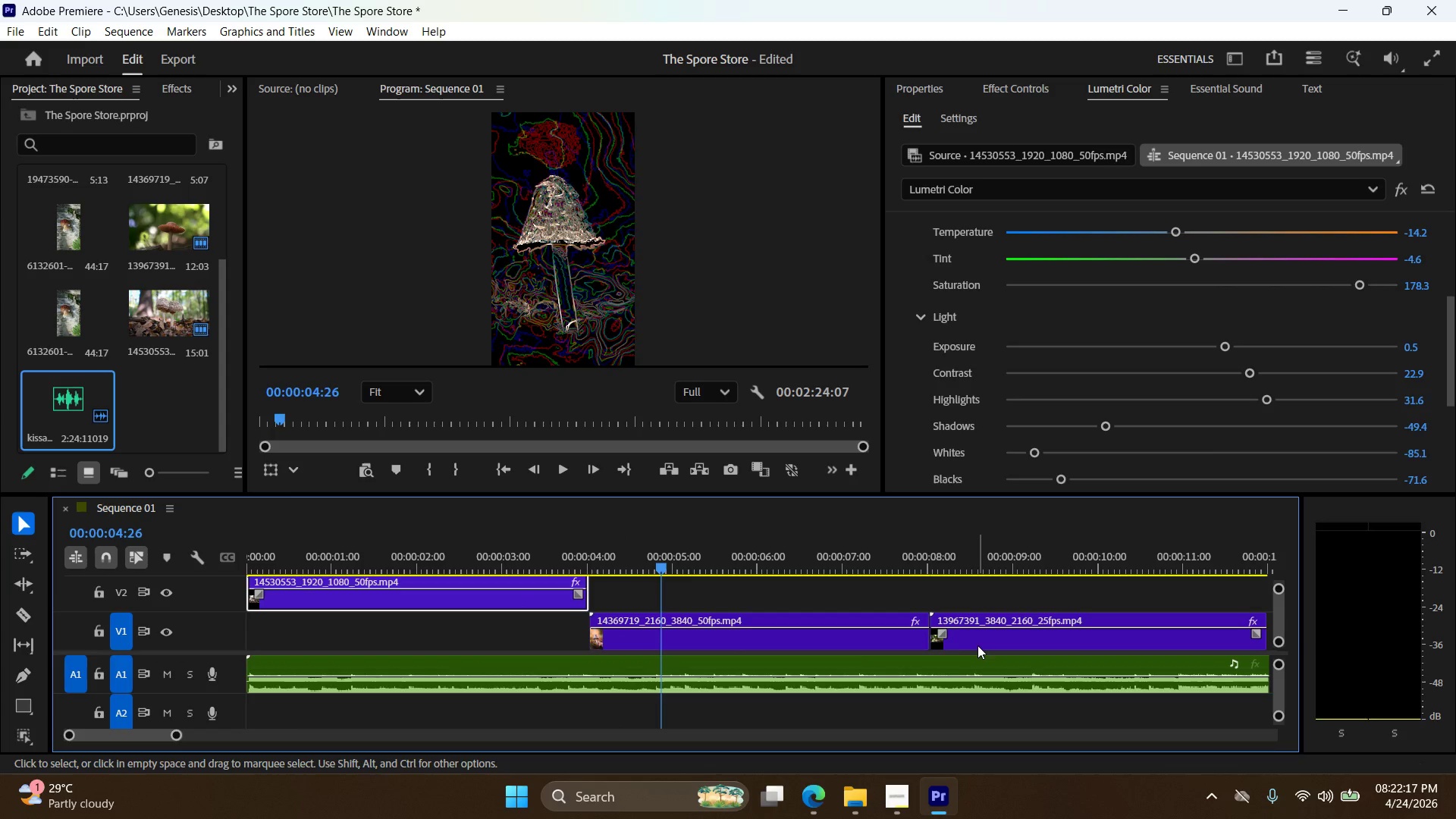 
left_click_drag(start_coordinate=[977, 645], to_coordinate=[279, 643])
 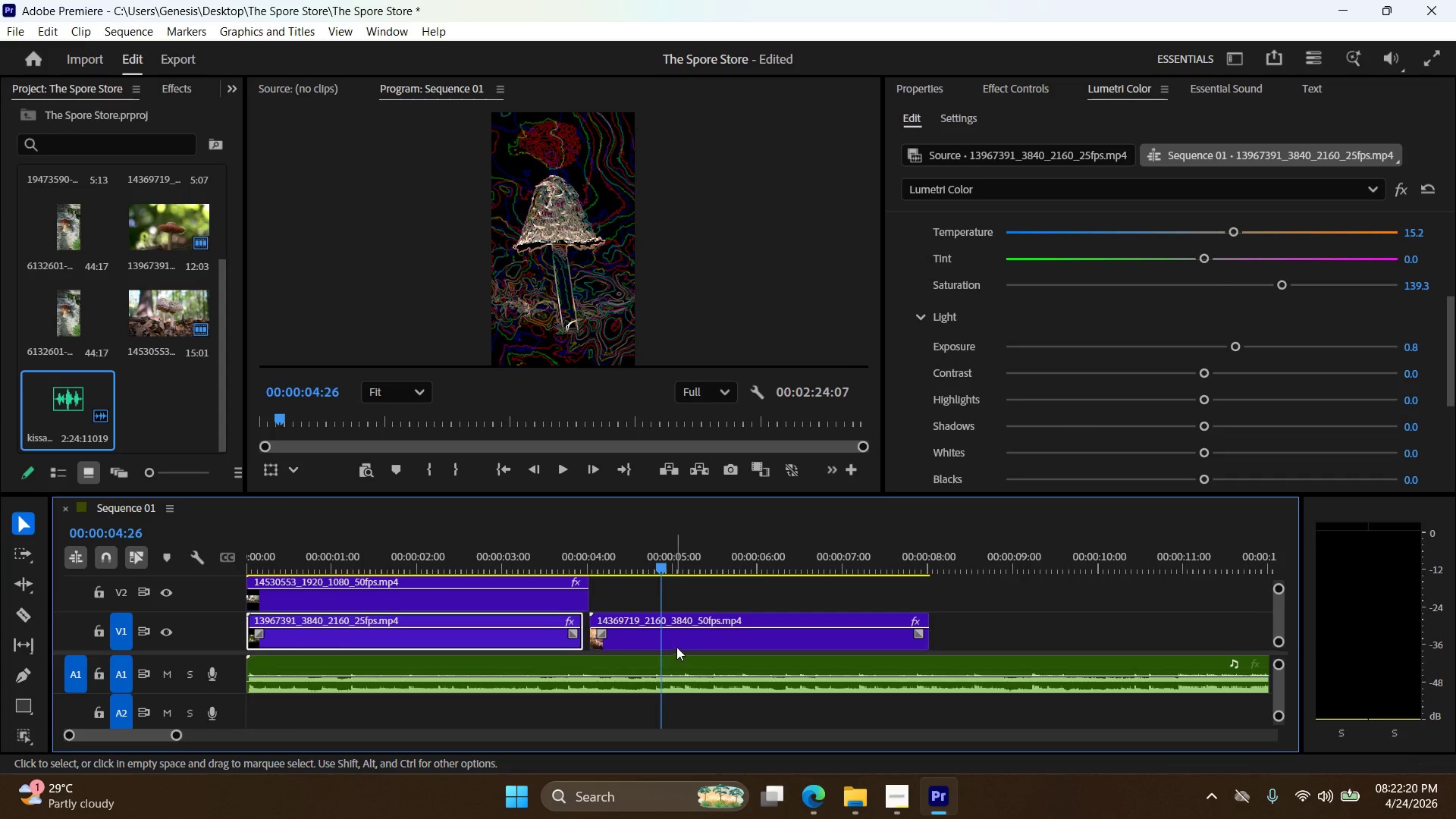 
left_click_drag(start_coordinate=[686, 646], to_coordinate=[677, 646])
 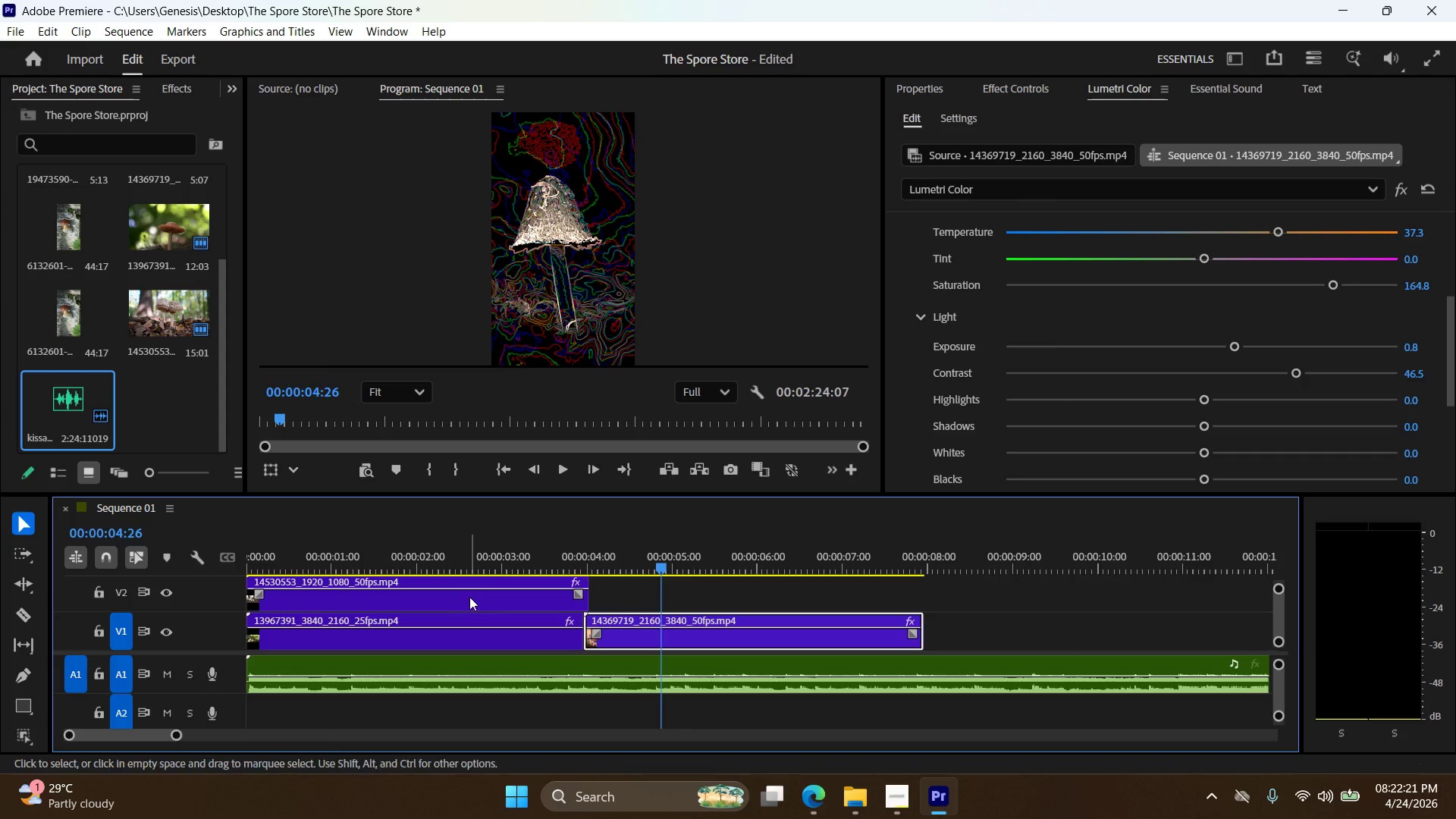 
left_click_drag(start_coordinate=[472, 597], to_coordinate=[1153, 636])
 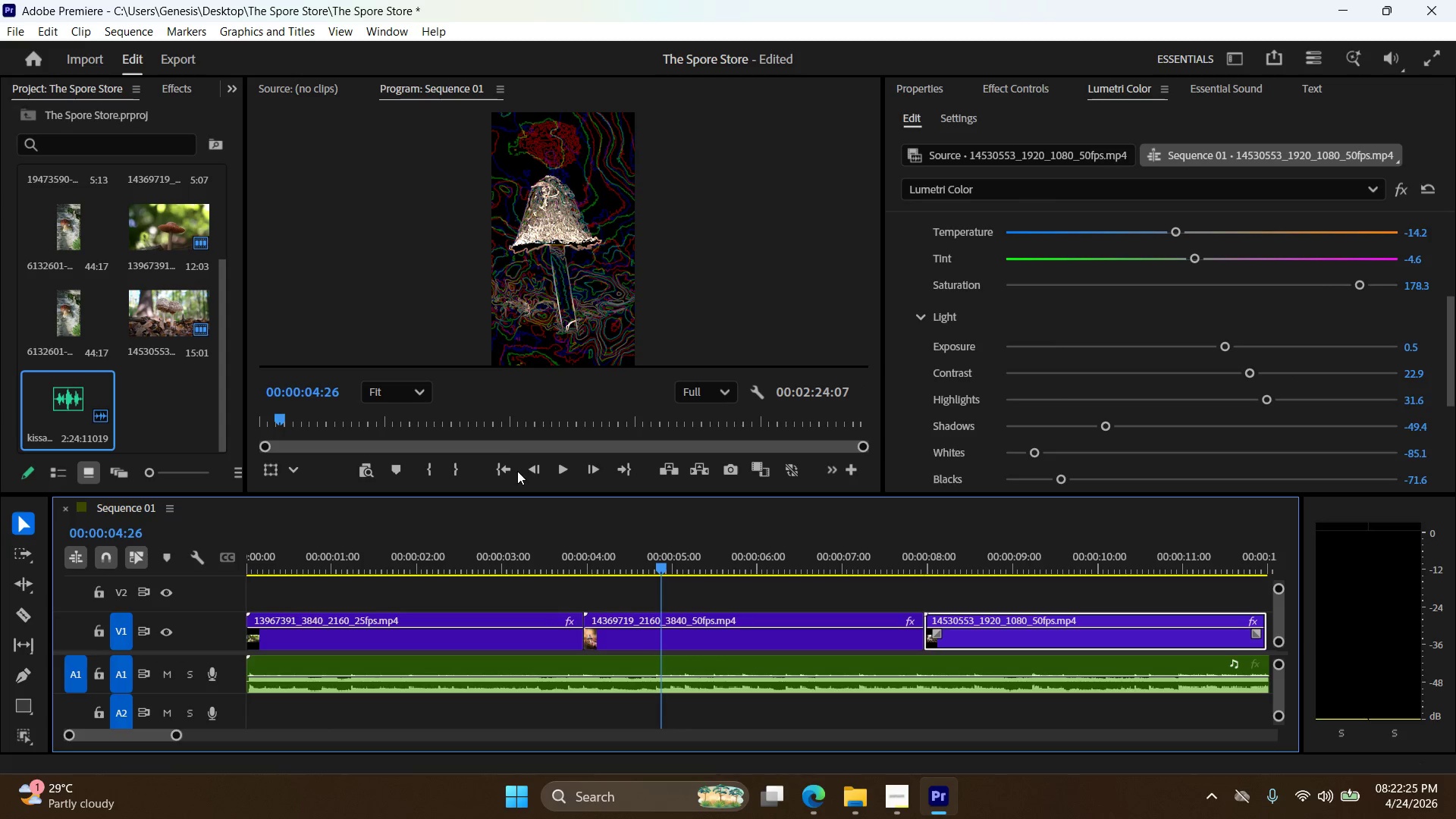 
double_click([563, 473])
 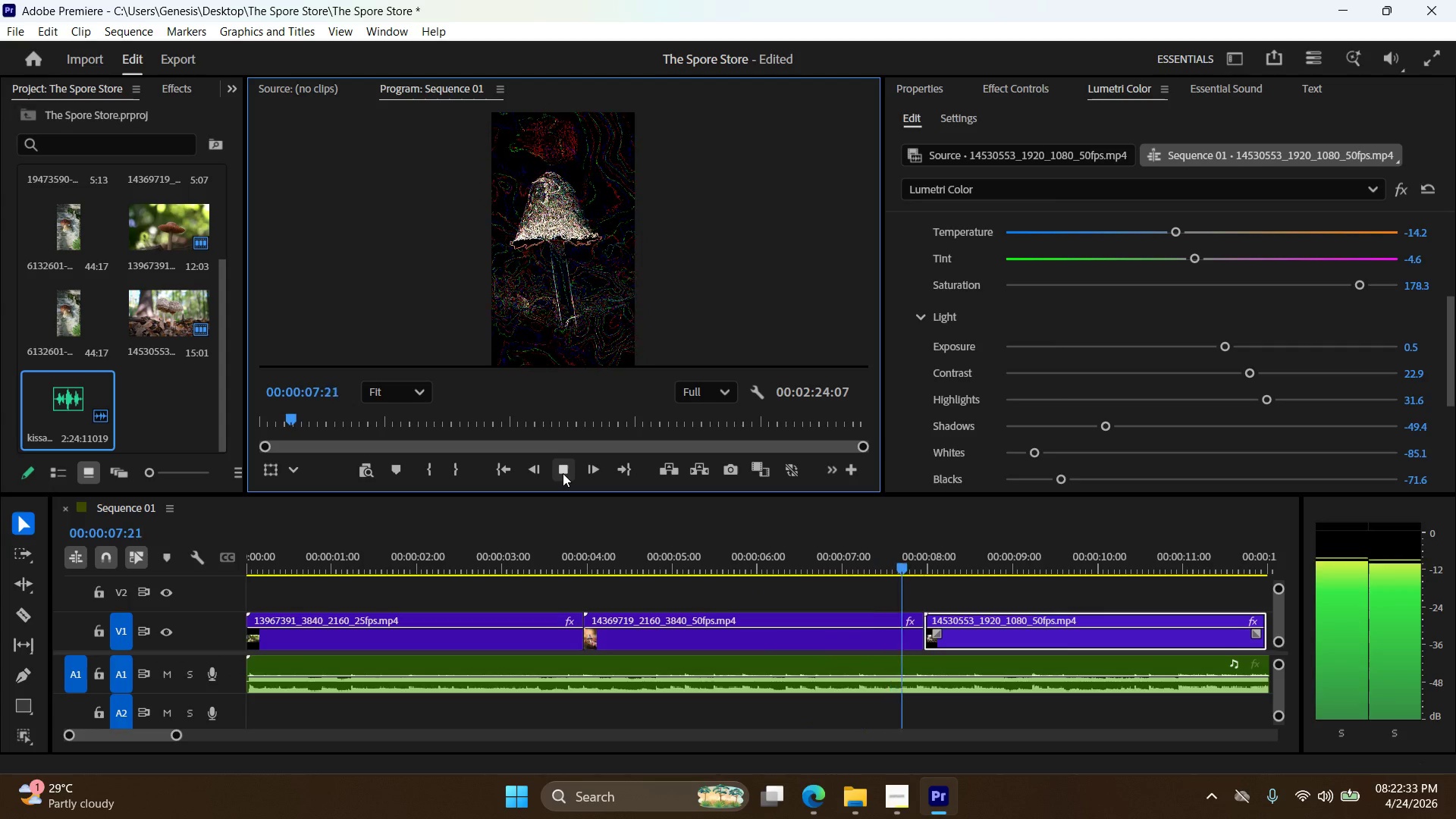 
wait(12.91)
 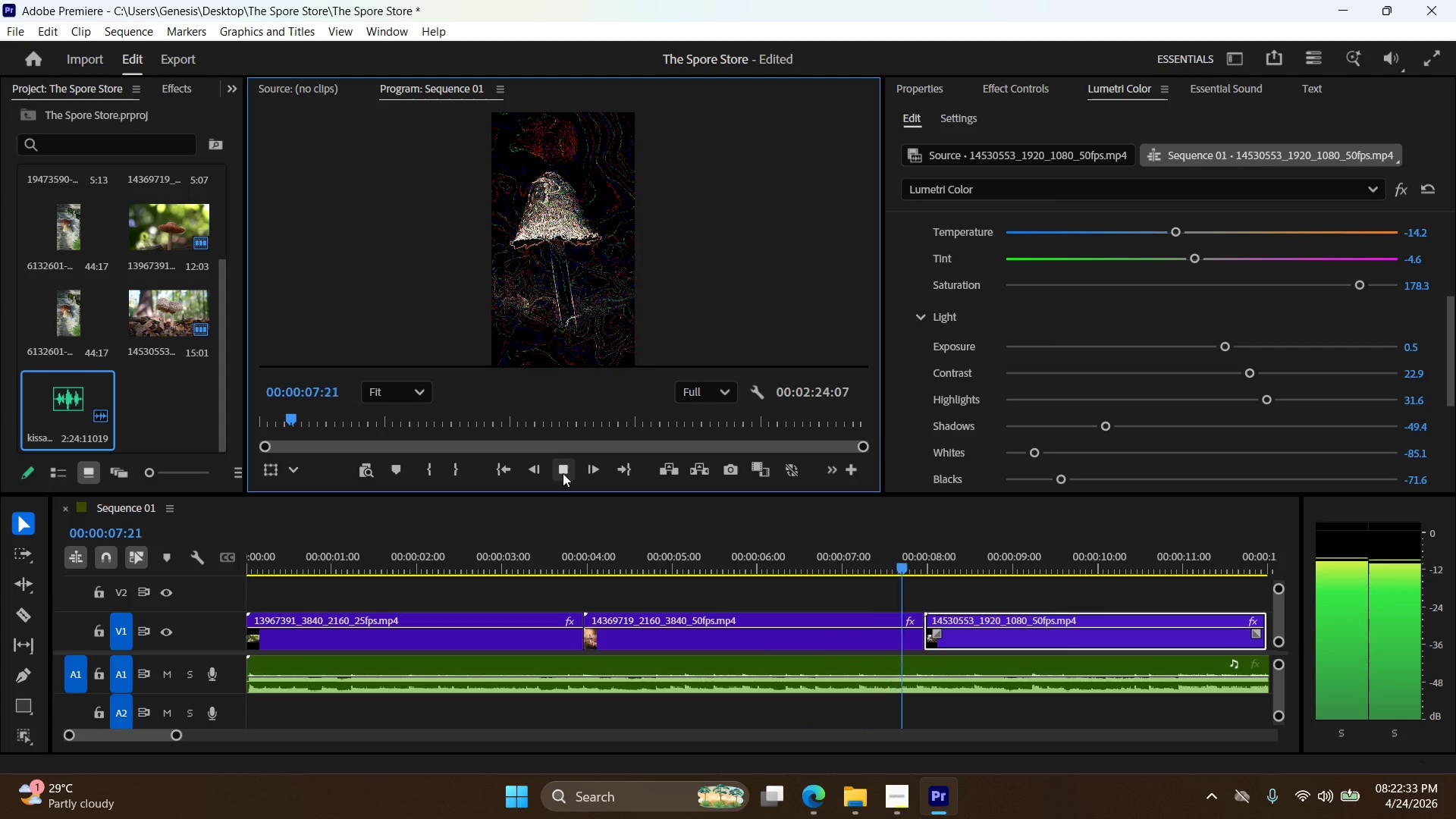 
left_click([567, 462])
 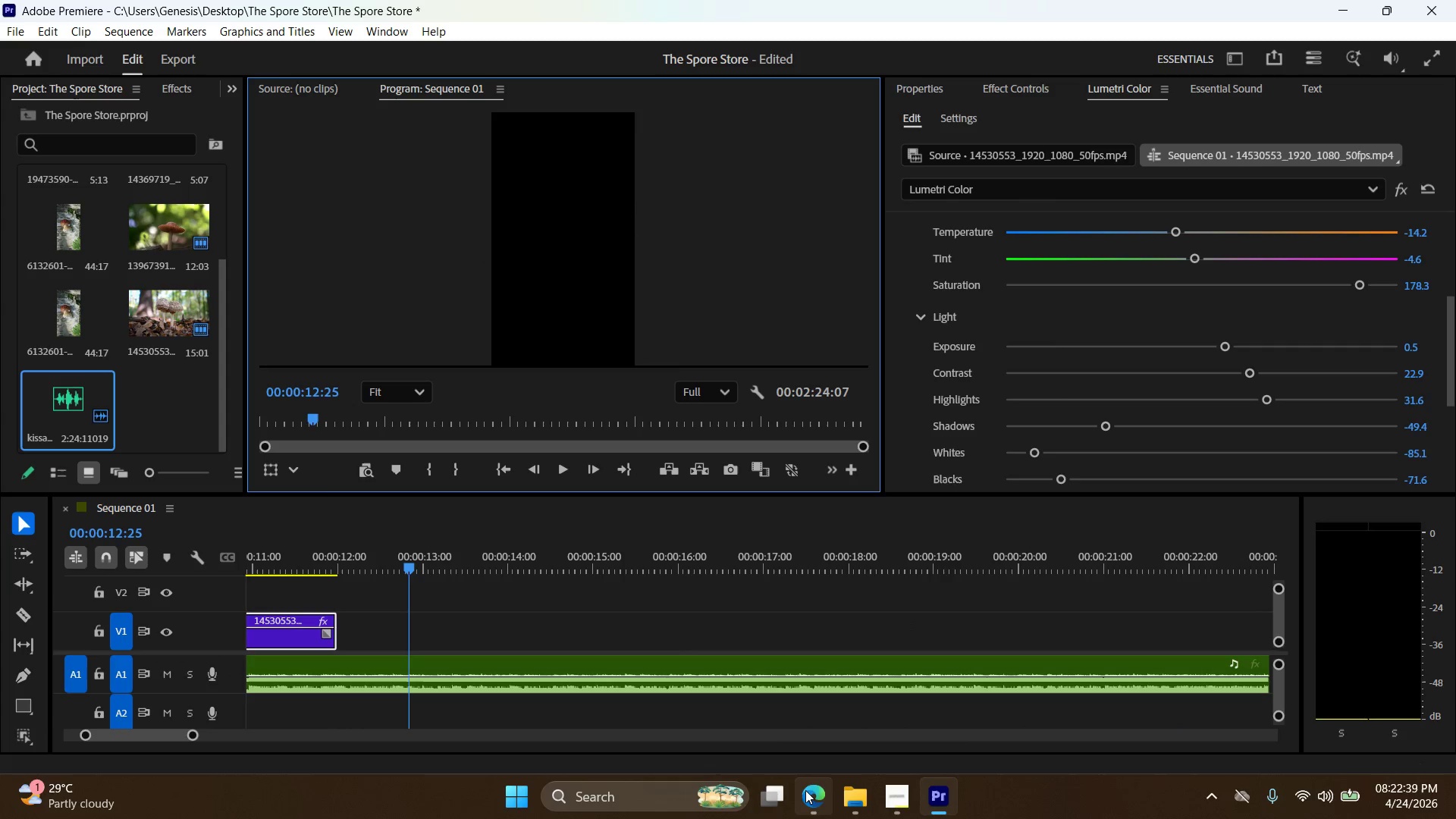 
left_click([814, 803])
 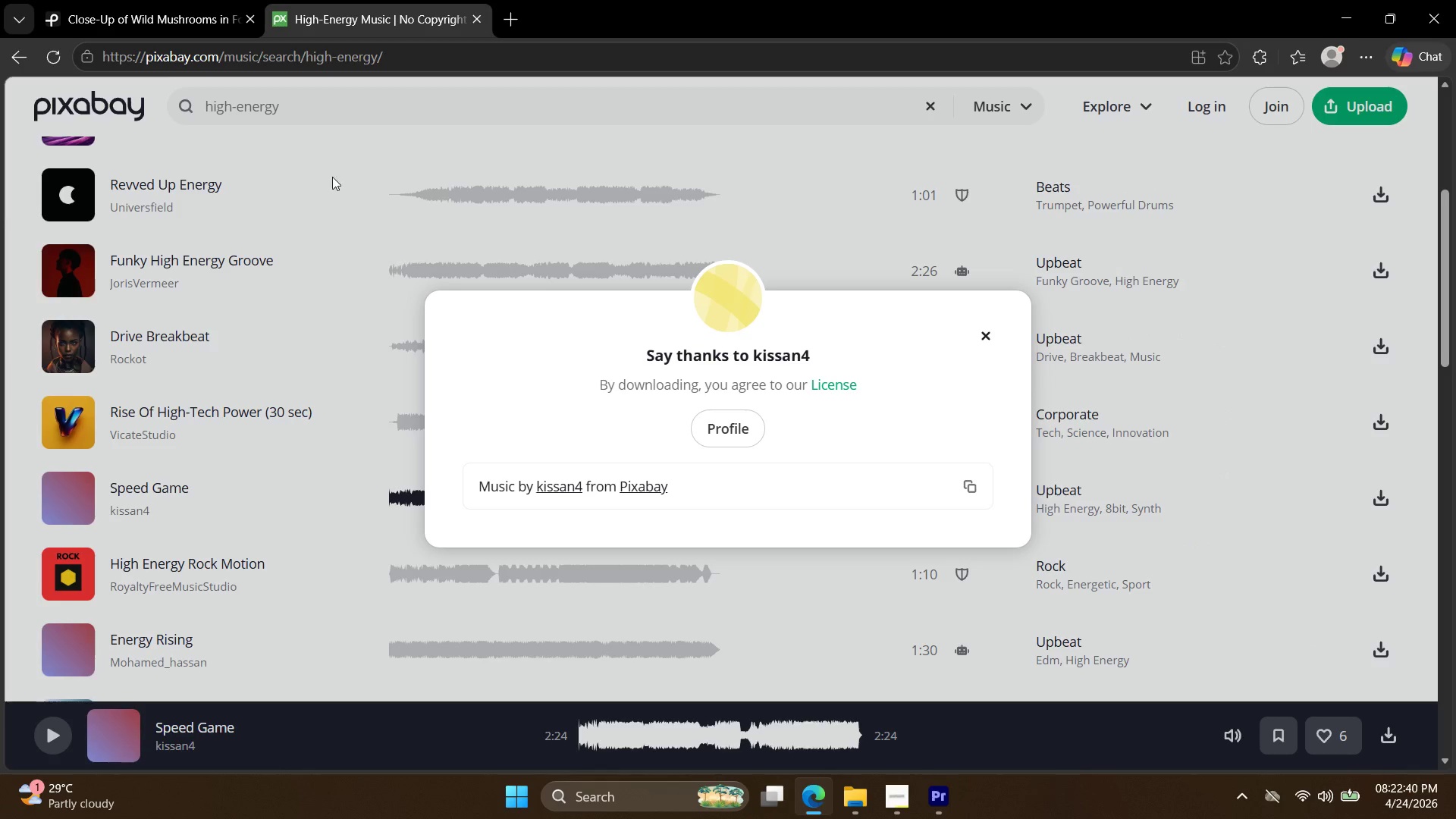 
left_click([190, 6])
 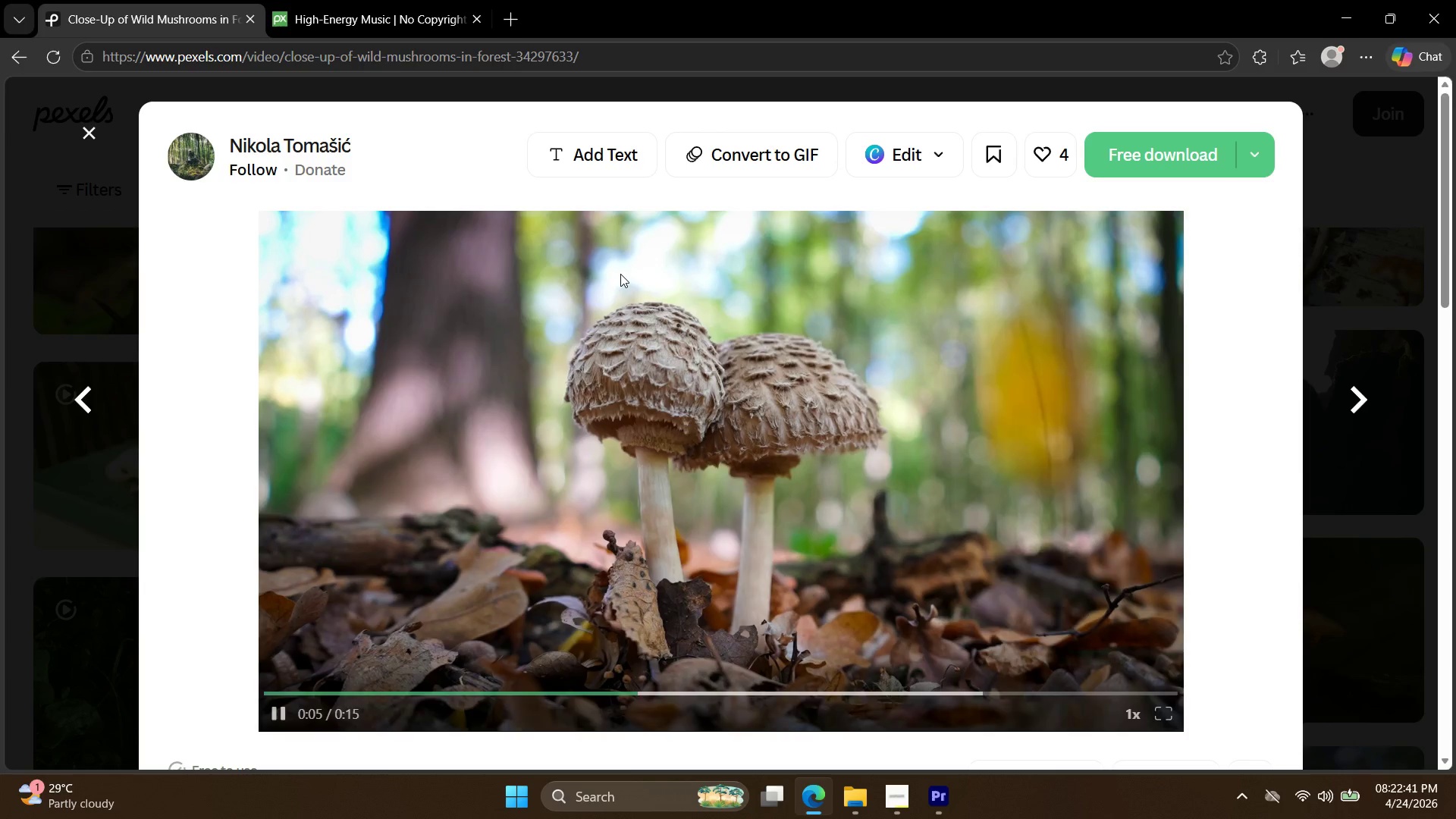 
scroll: coordinate [645, 291], scroll_direction: down, amount: 3.0
 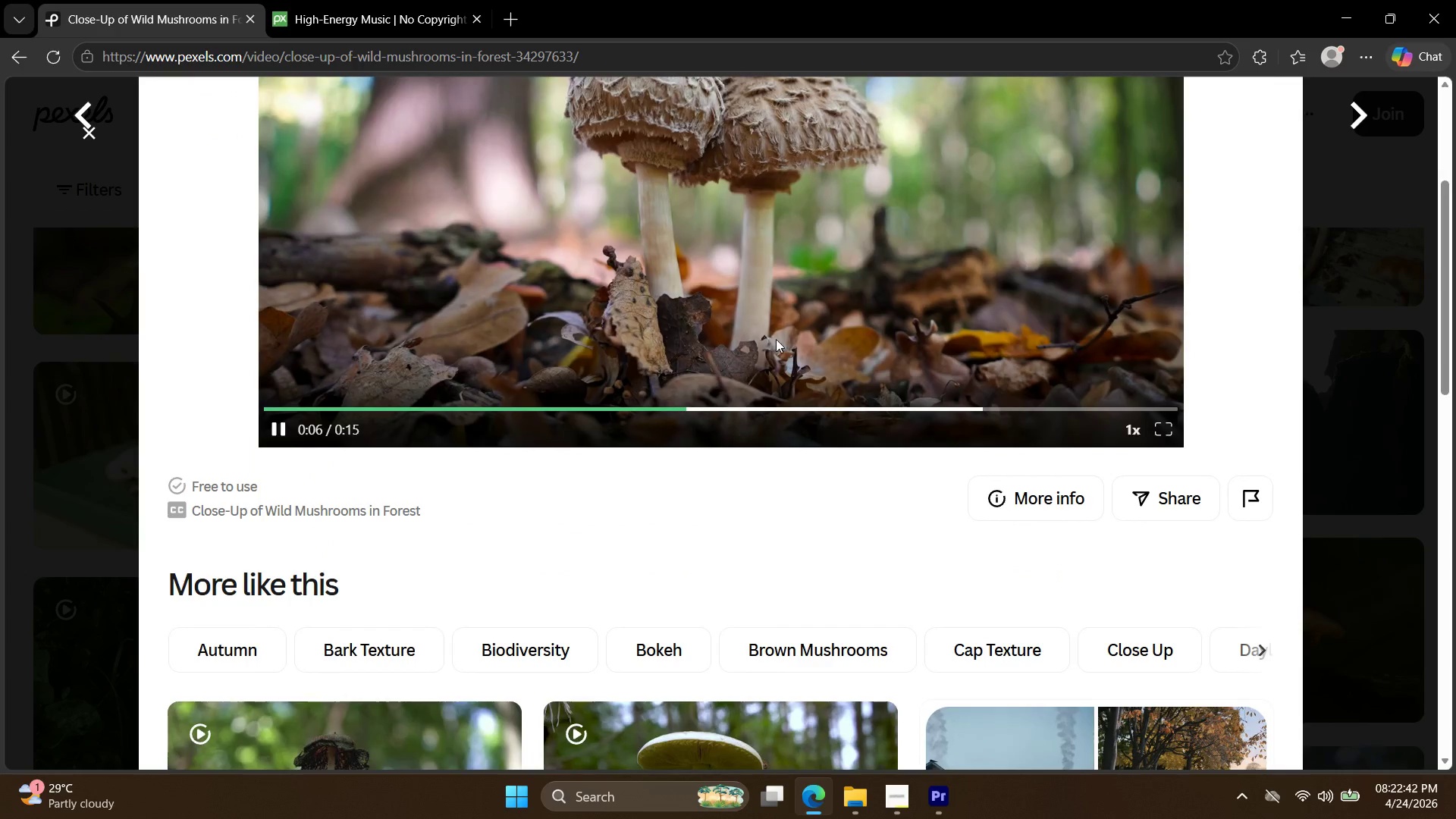 
scroll: coordinate [808, 375], scroll_direction: up, amount: 4.0
 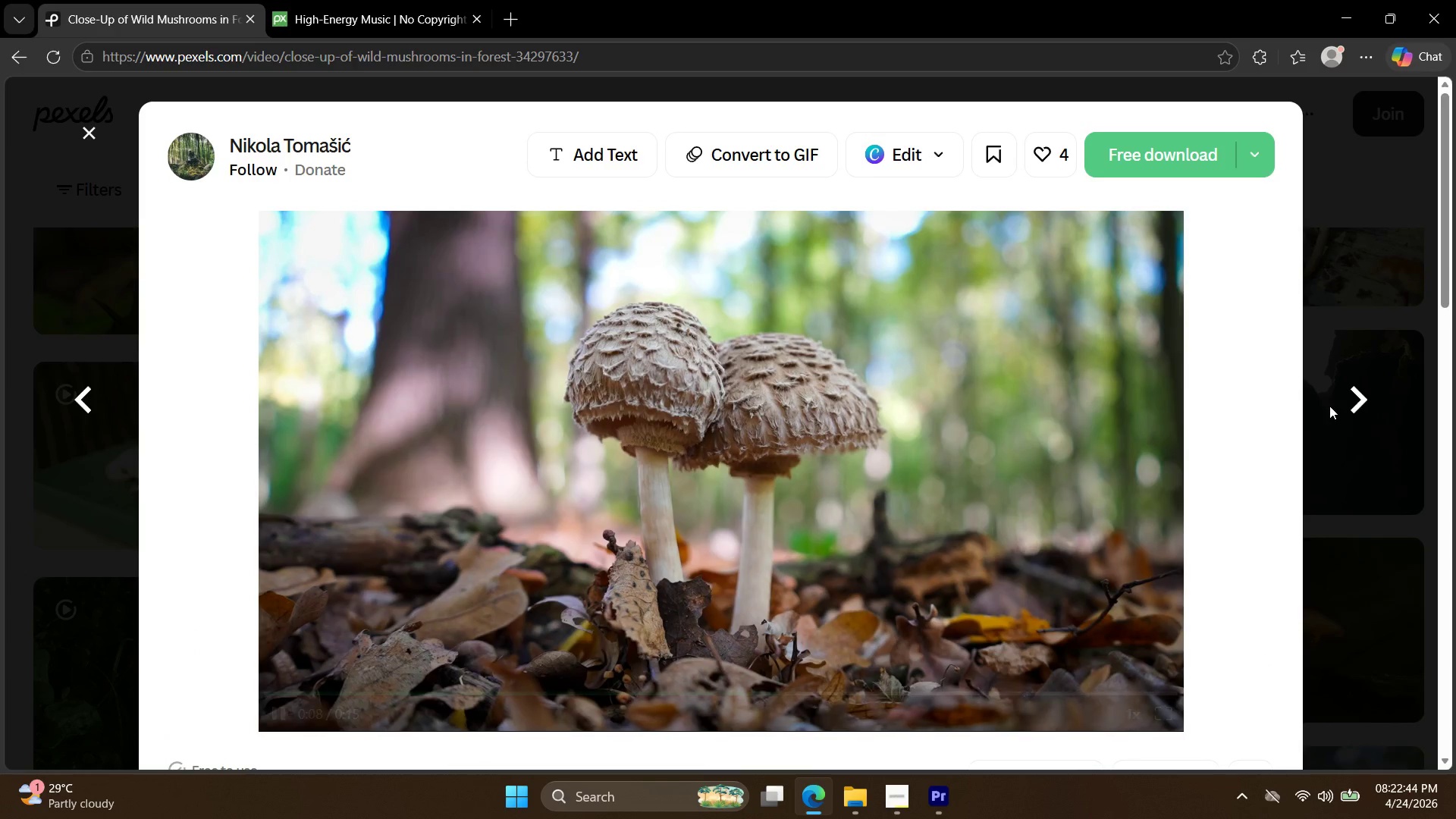 
left_click([1351, 400])
 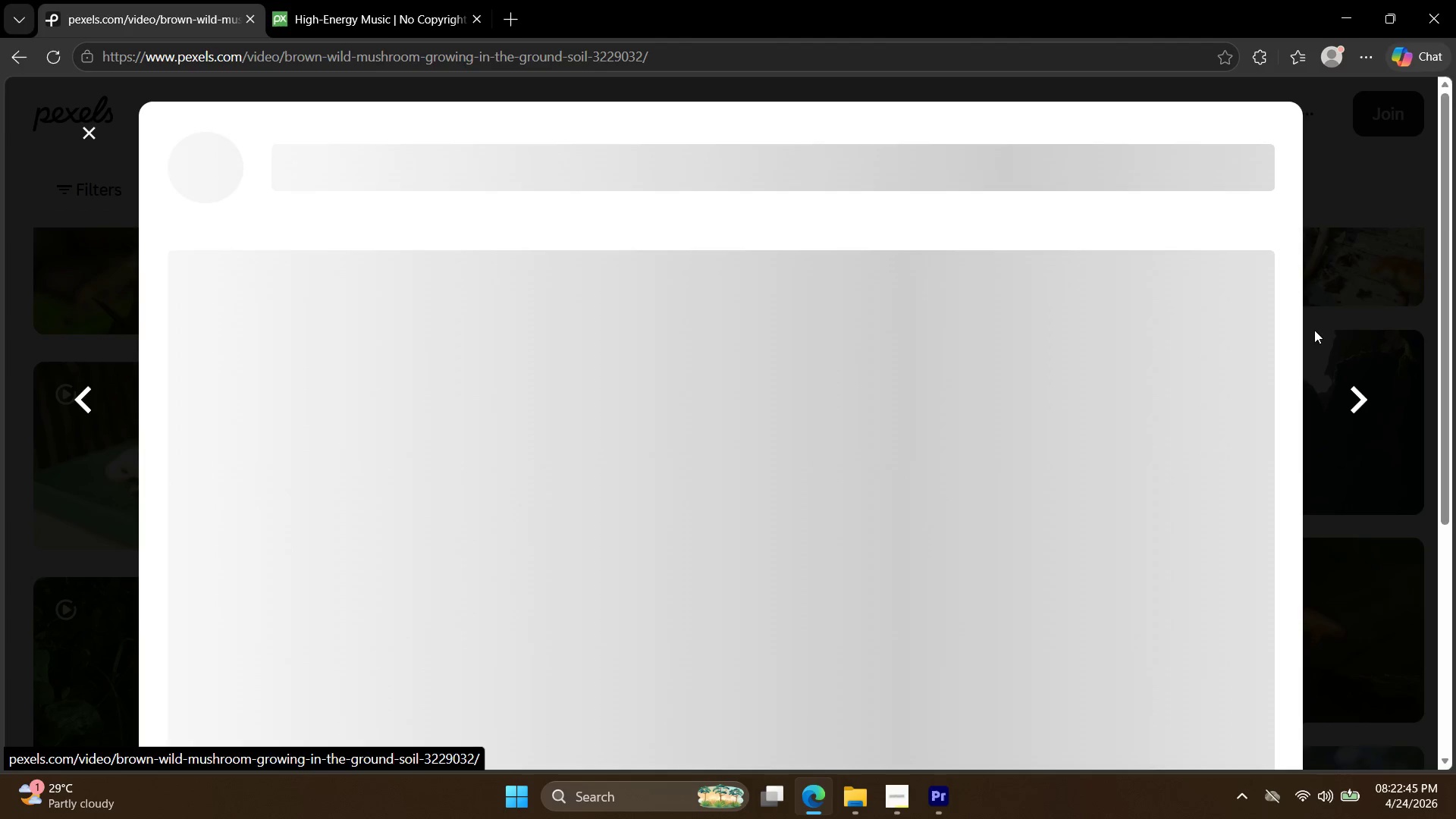 
left_click([1348, 321])
 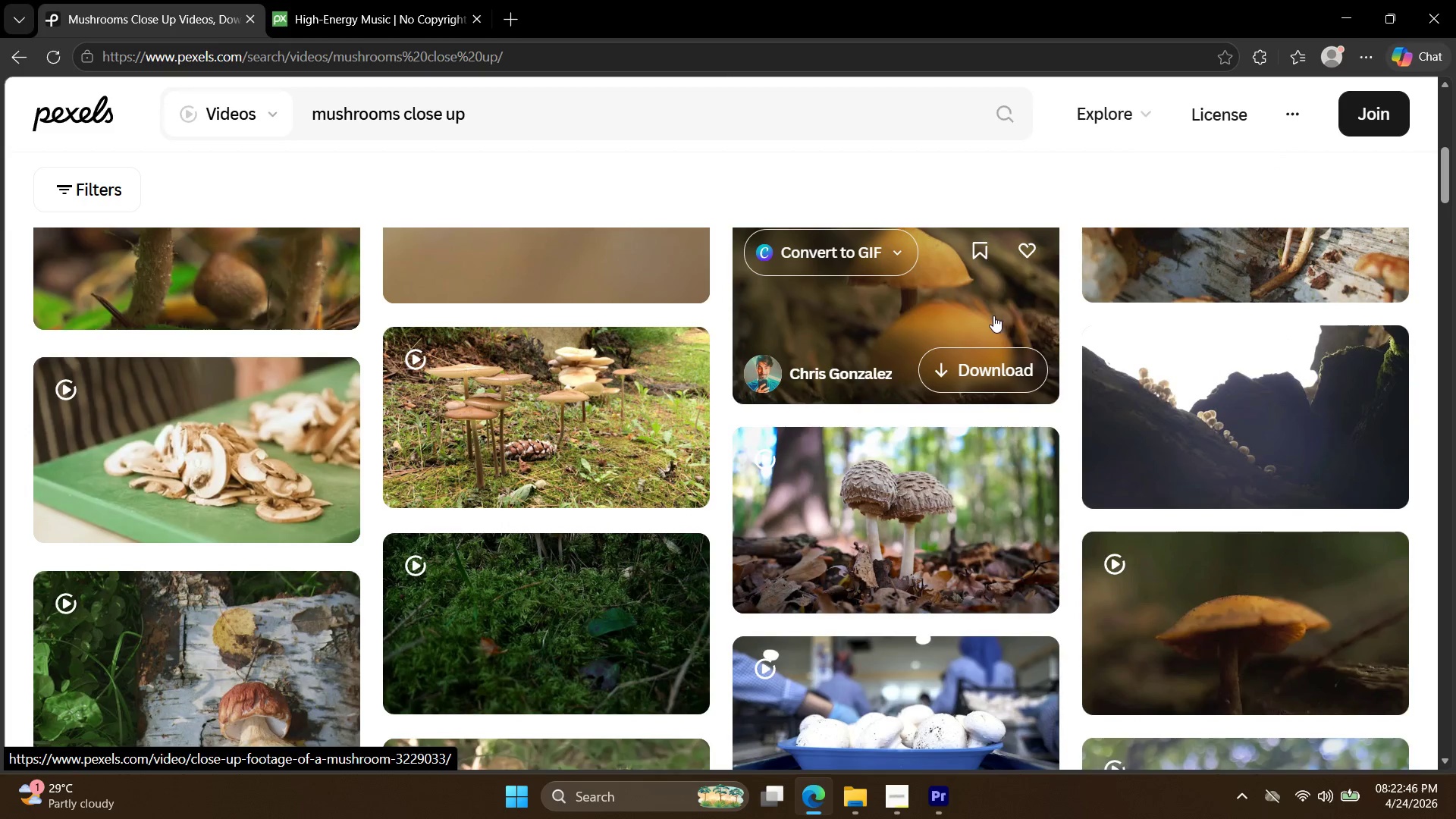 
scroll: coordinate [792, 406], scroll_direction: up, amount: 4.0
 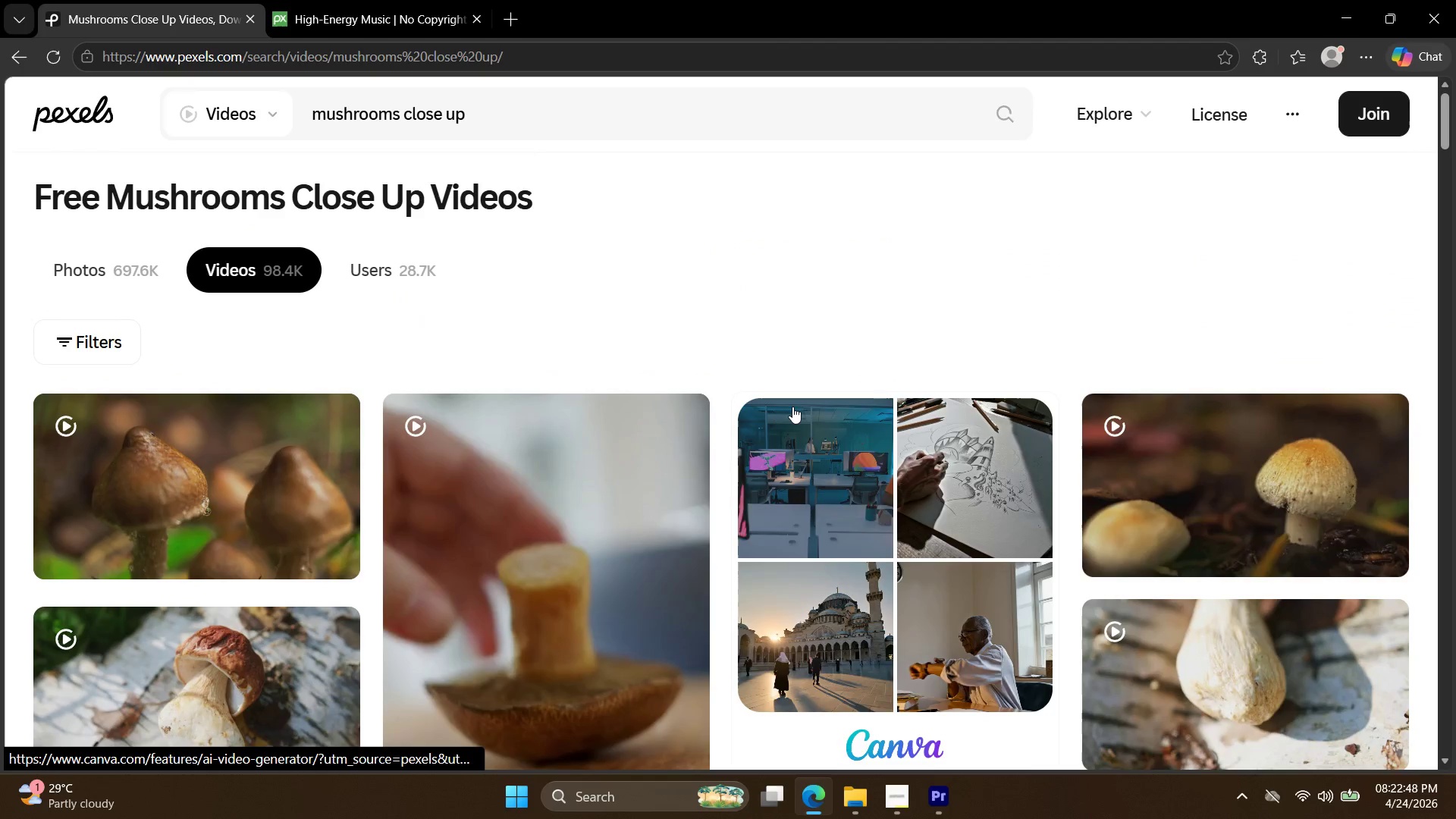 
scroll: coordinate [802, 420], scroll_direction: down, amount: 23.0
 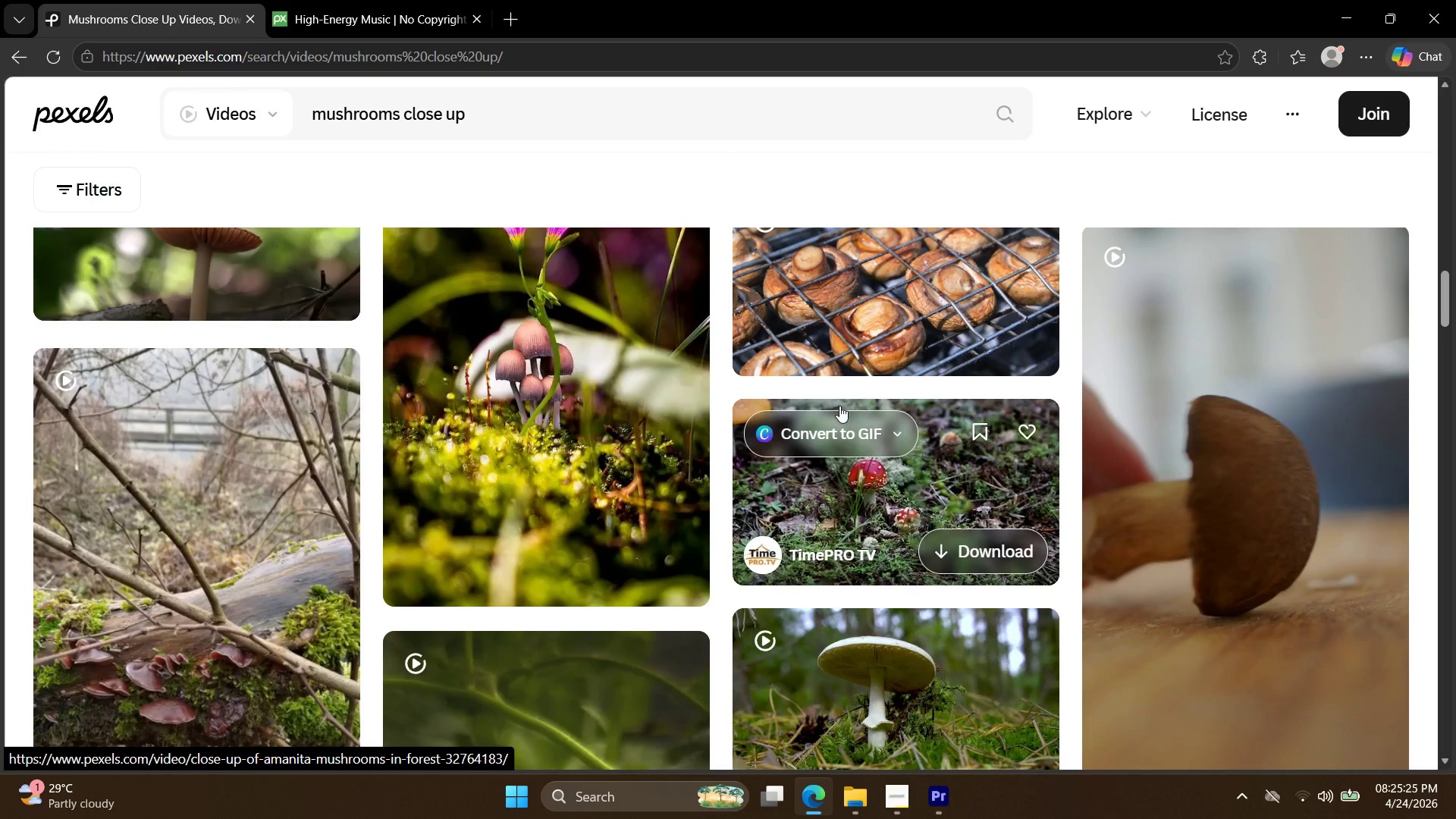 
wait(158.07)
 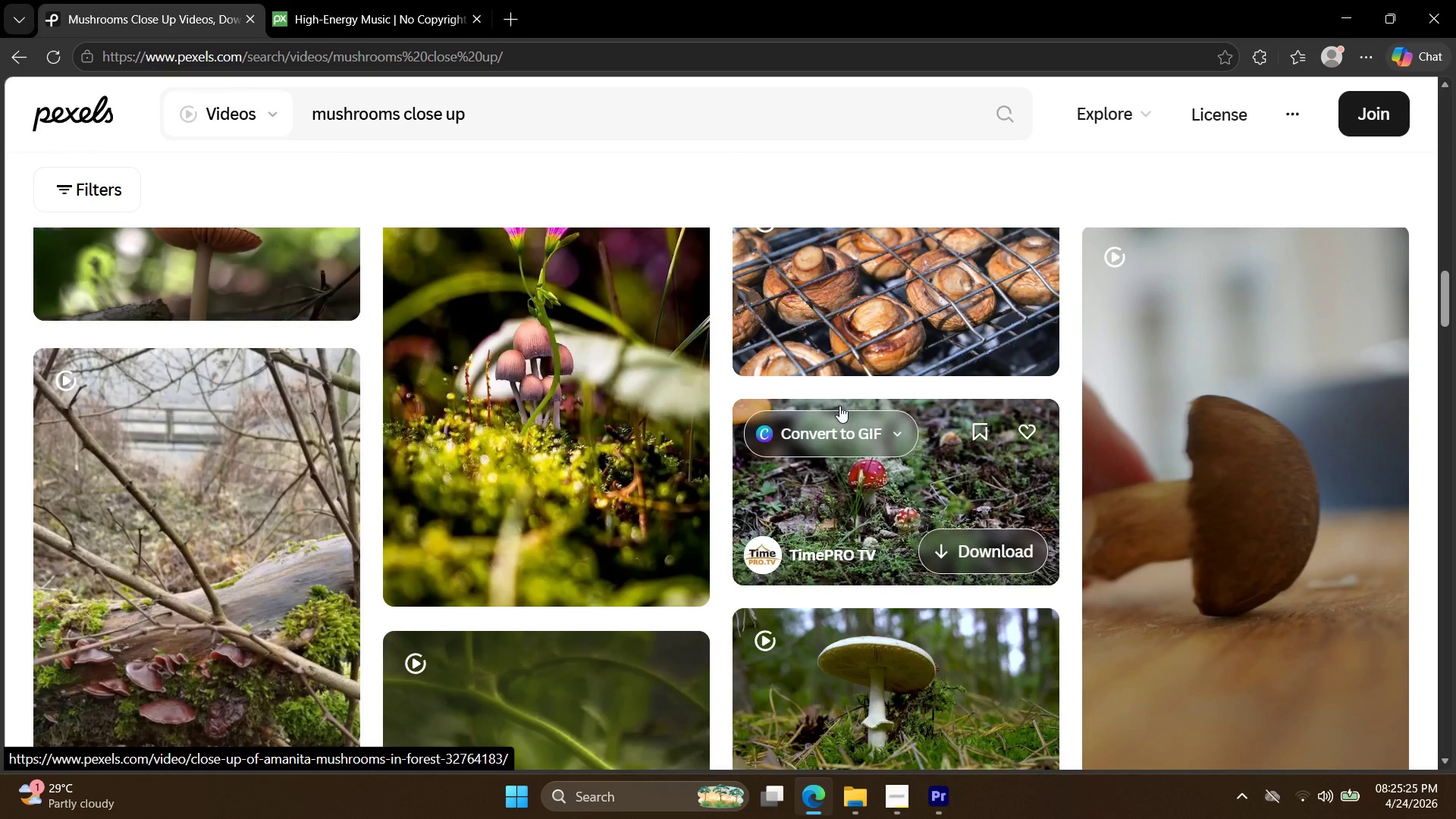 
left_click([930, 805])
 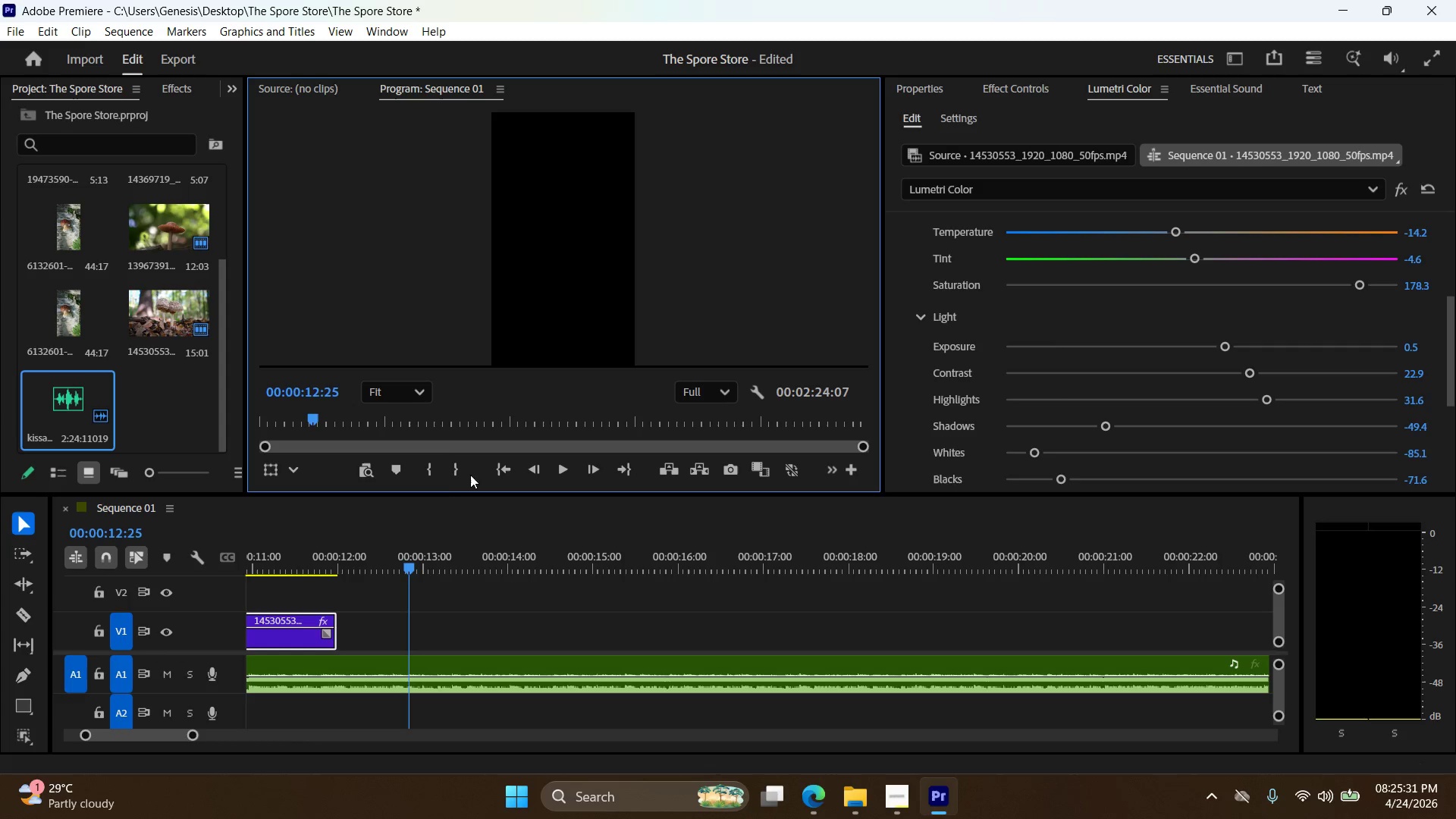 
left_click([497, 477])
 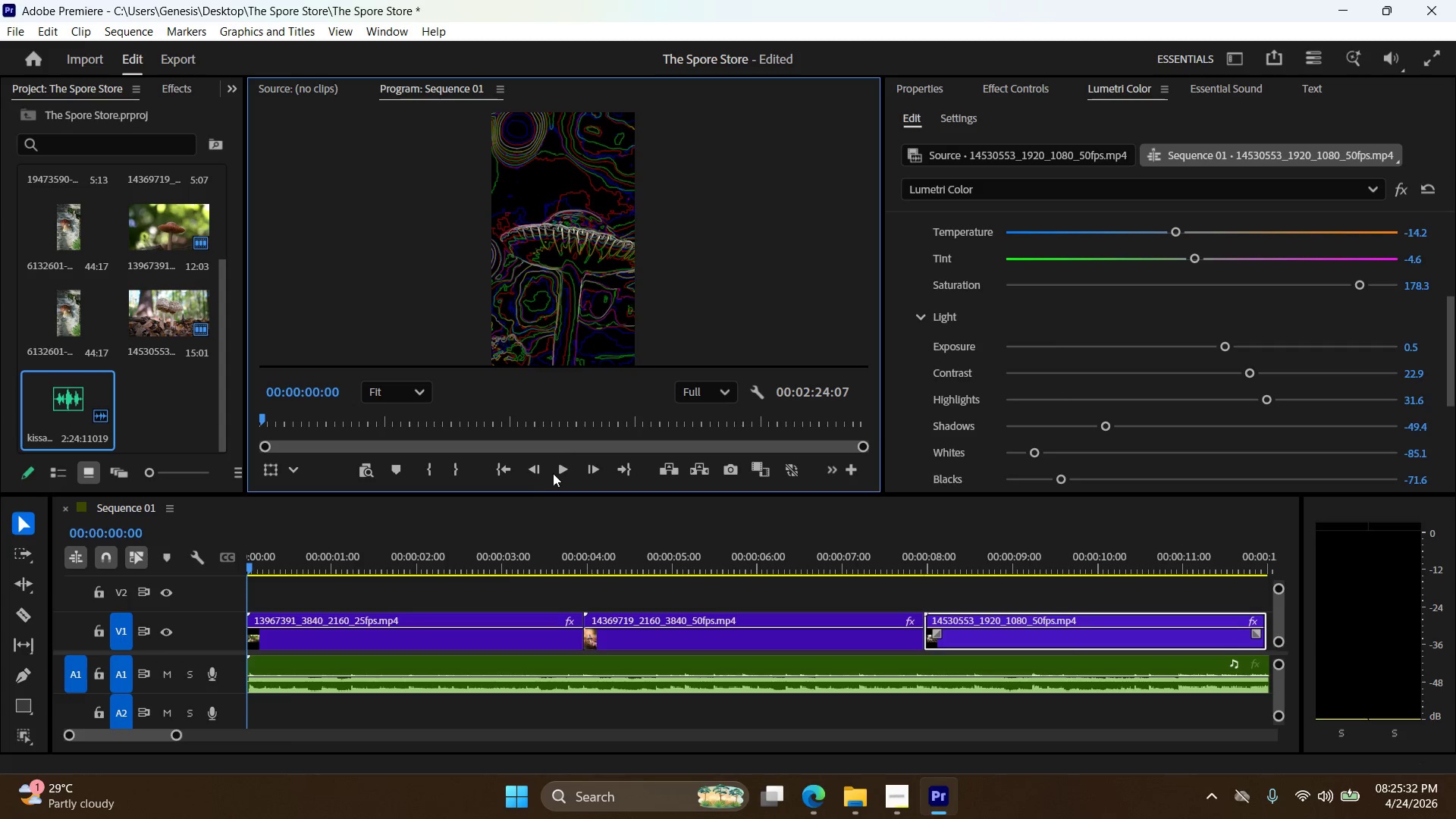 
left_click([563, 469])
 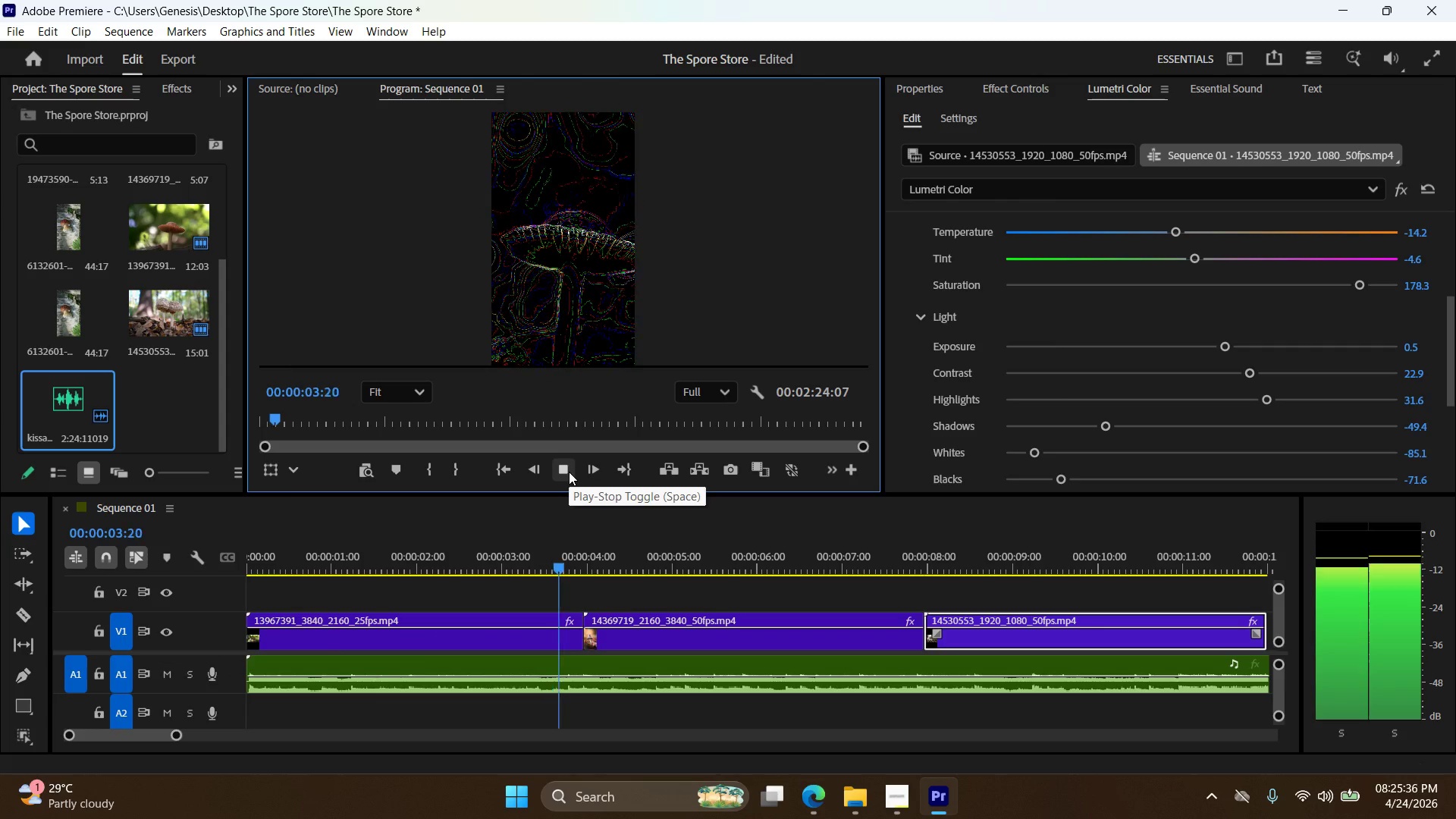 
wait(9.0)
 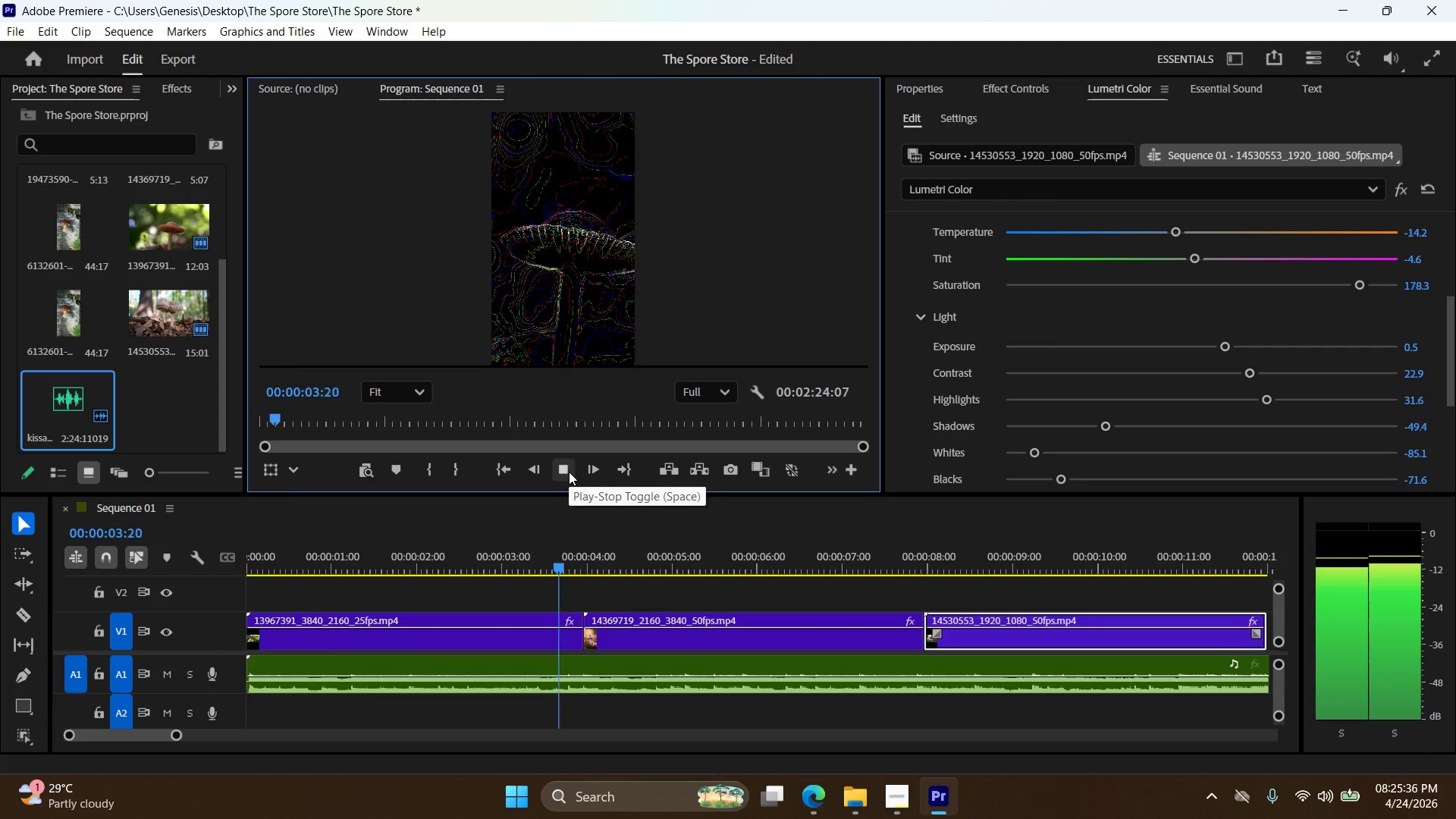 
left_click([568, 473])
 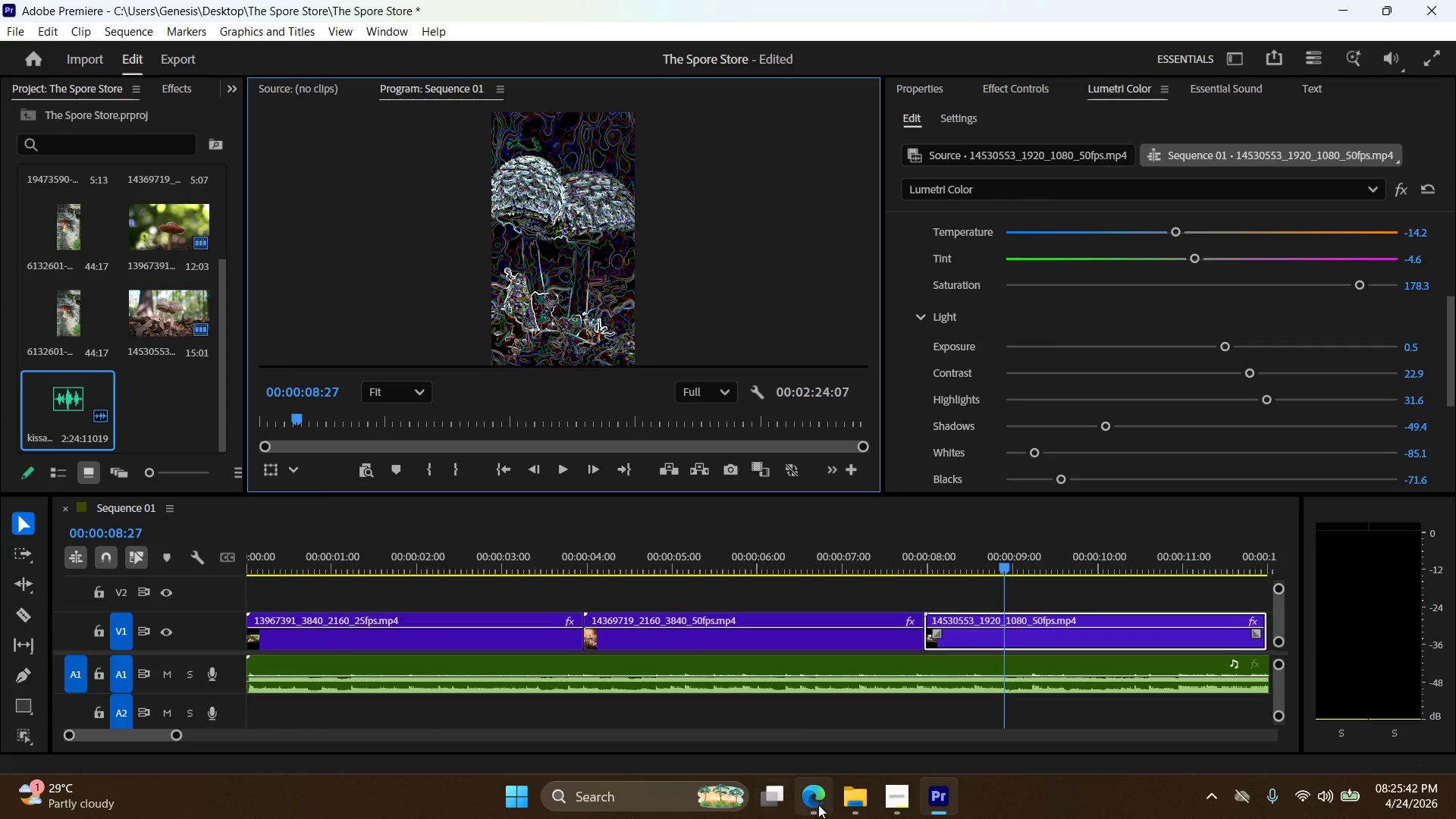 
left_click([805, 801])
 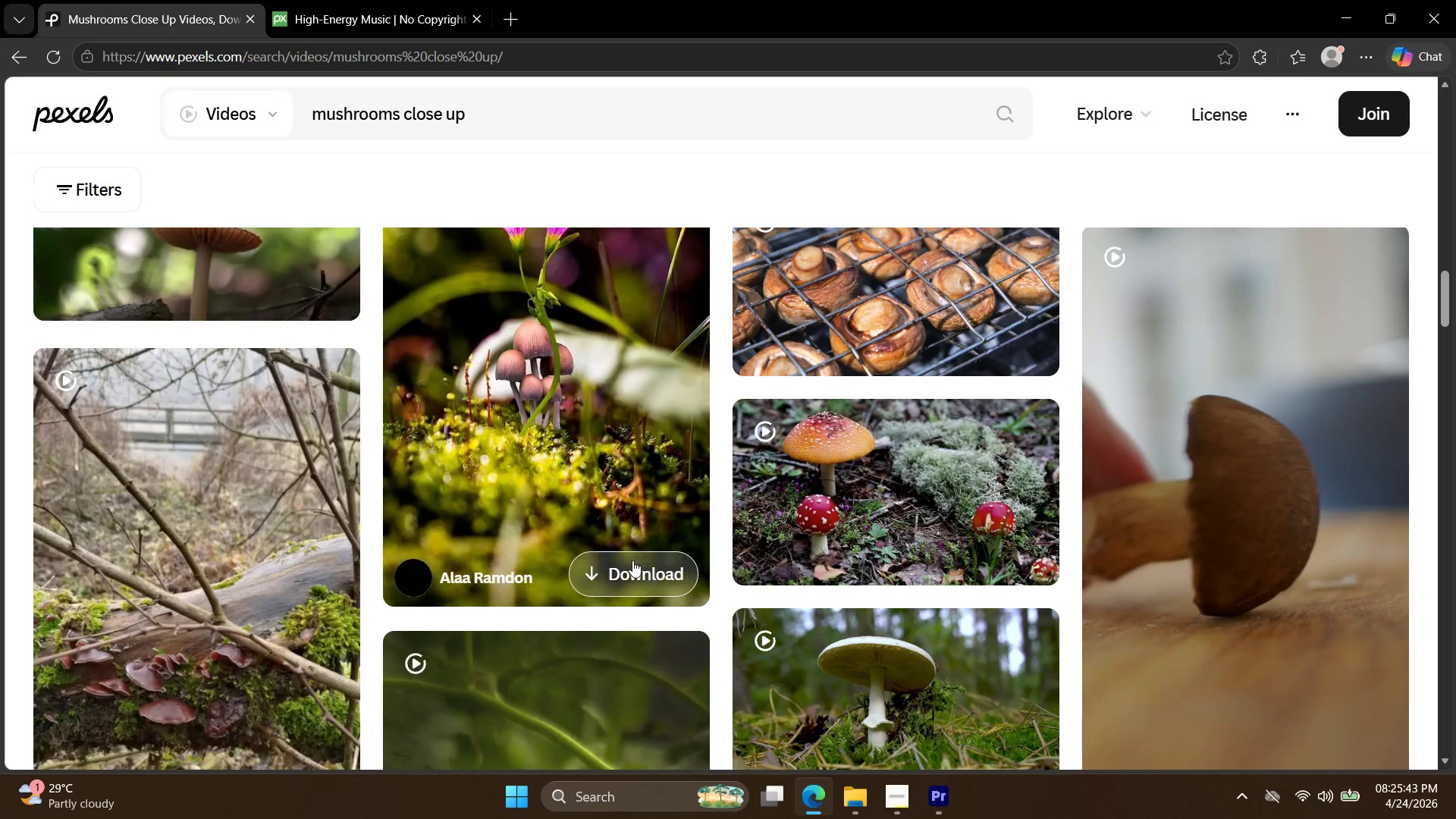 
scroll: coordinate [561, 491], scroll_direction: down, amount: 7.0
 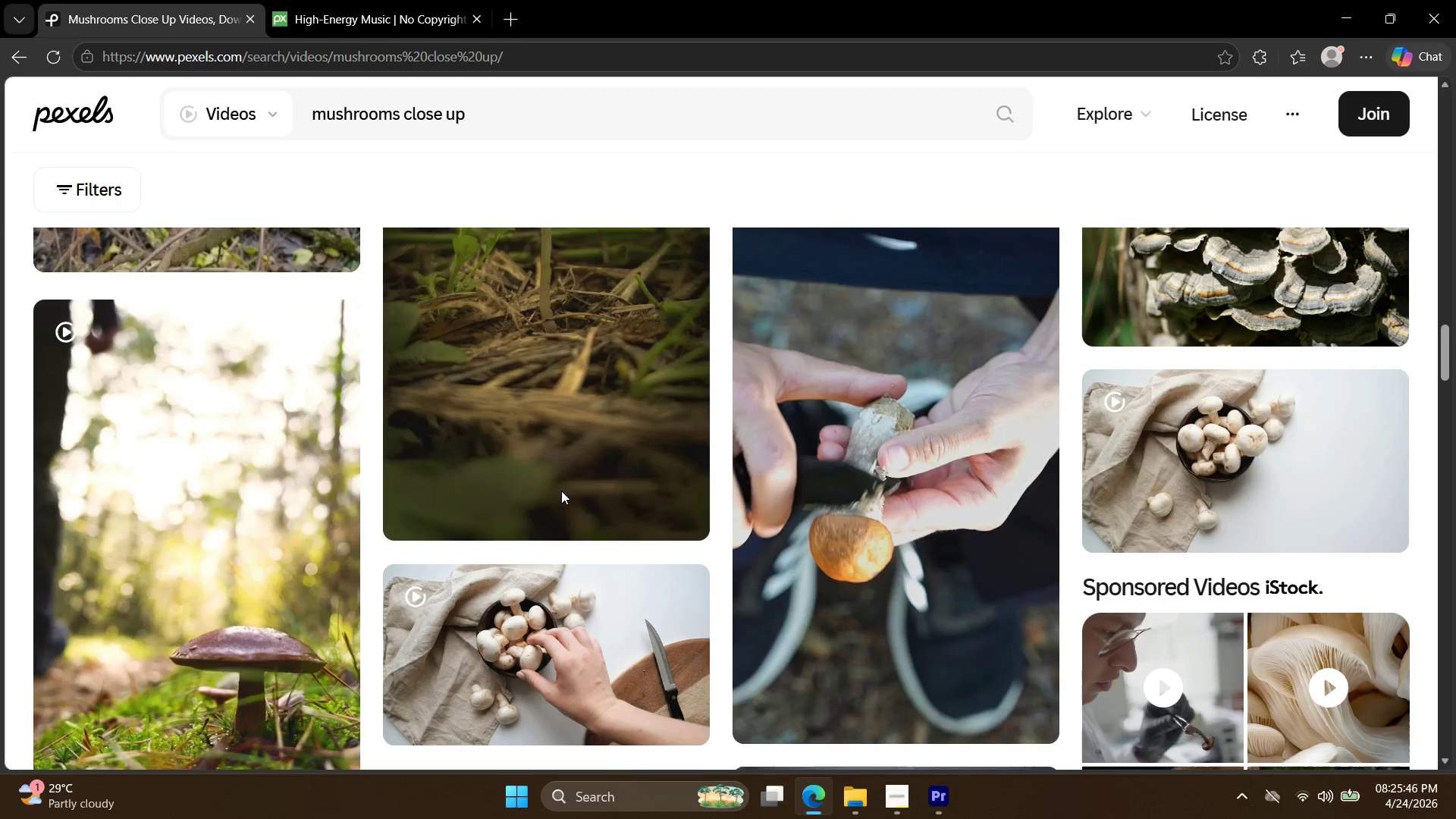 
scroll: coordinate [561, 497], scroll_direction: up, amount: 2.0
 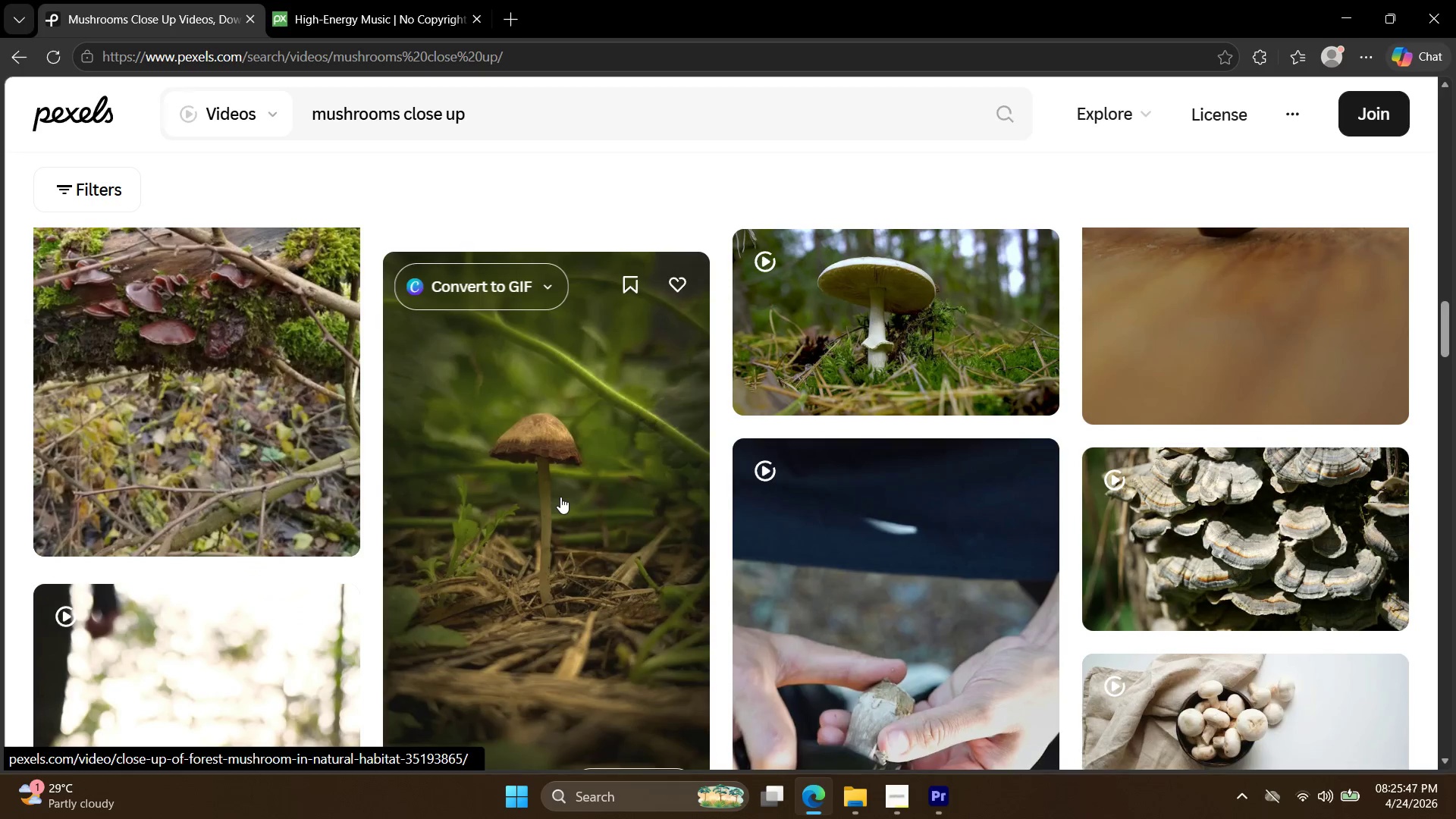 
scroll: coordinate [564, 519], scroll_direction: down, amount: 26.0
 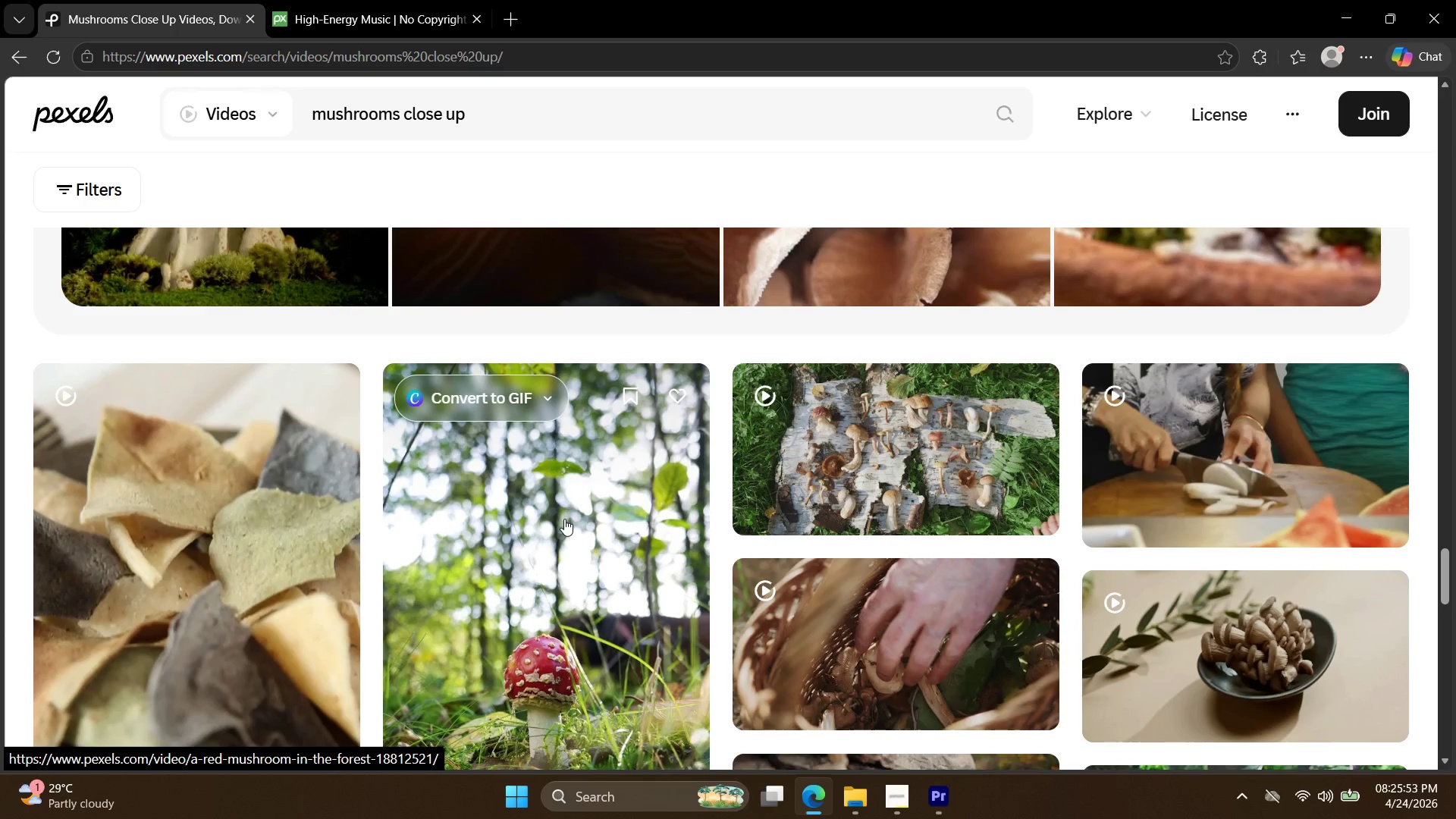 
scroll: coordinate [646, 482], scroll_direction: down, amount: 20.0
 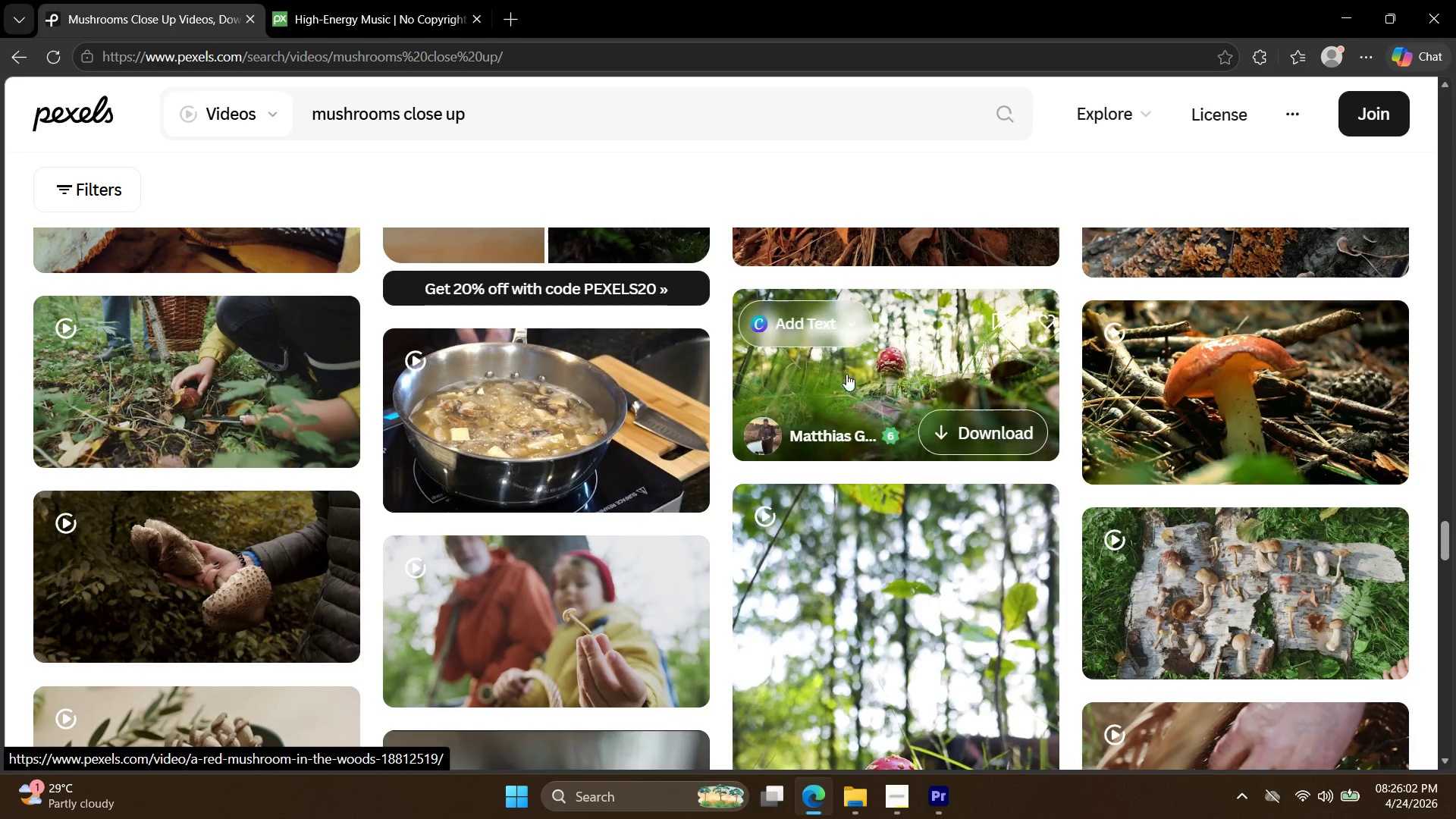 
left_click([874, 374])
 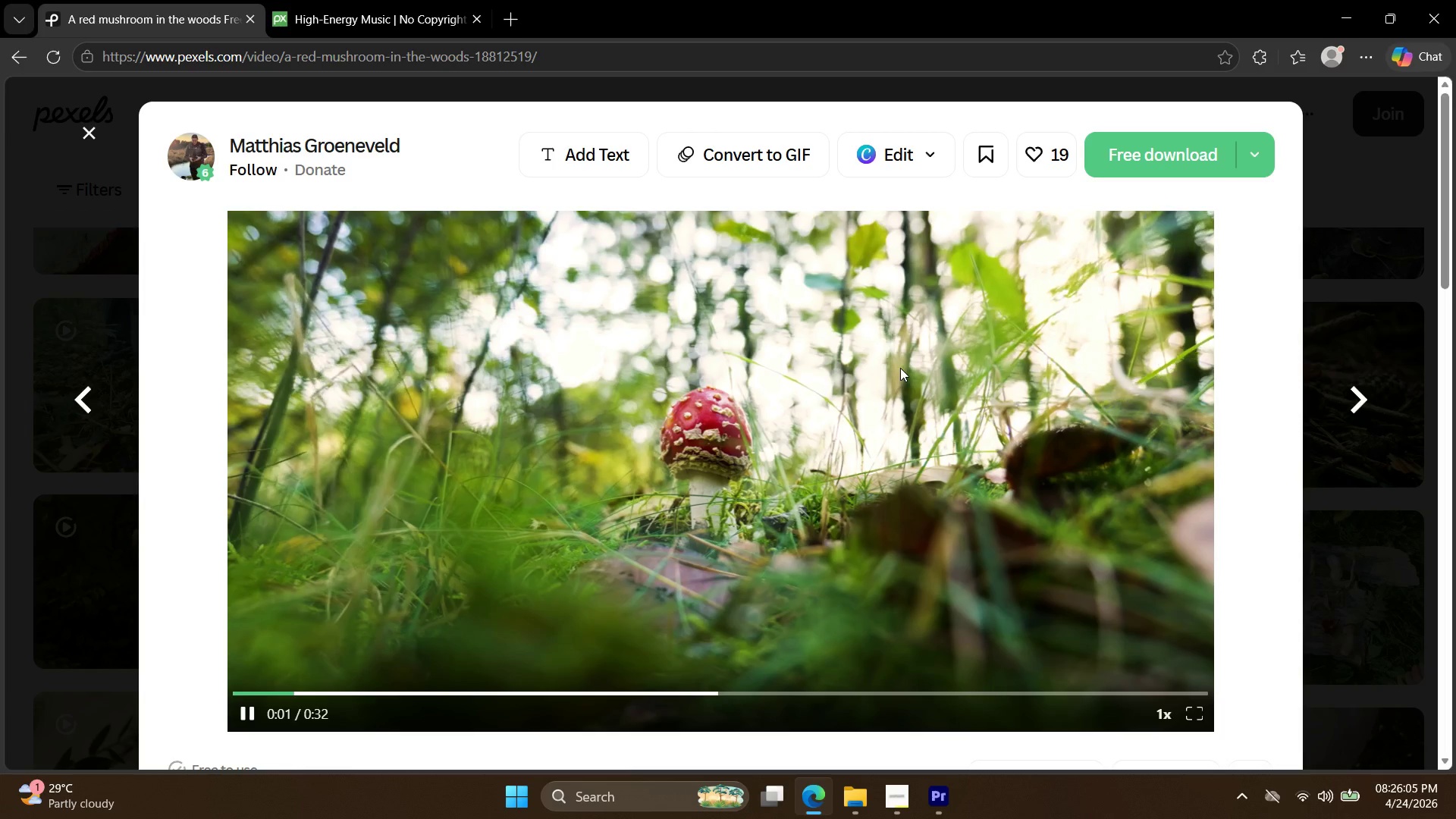 
left_click([1136, 163])
 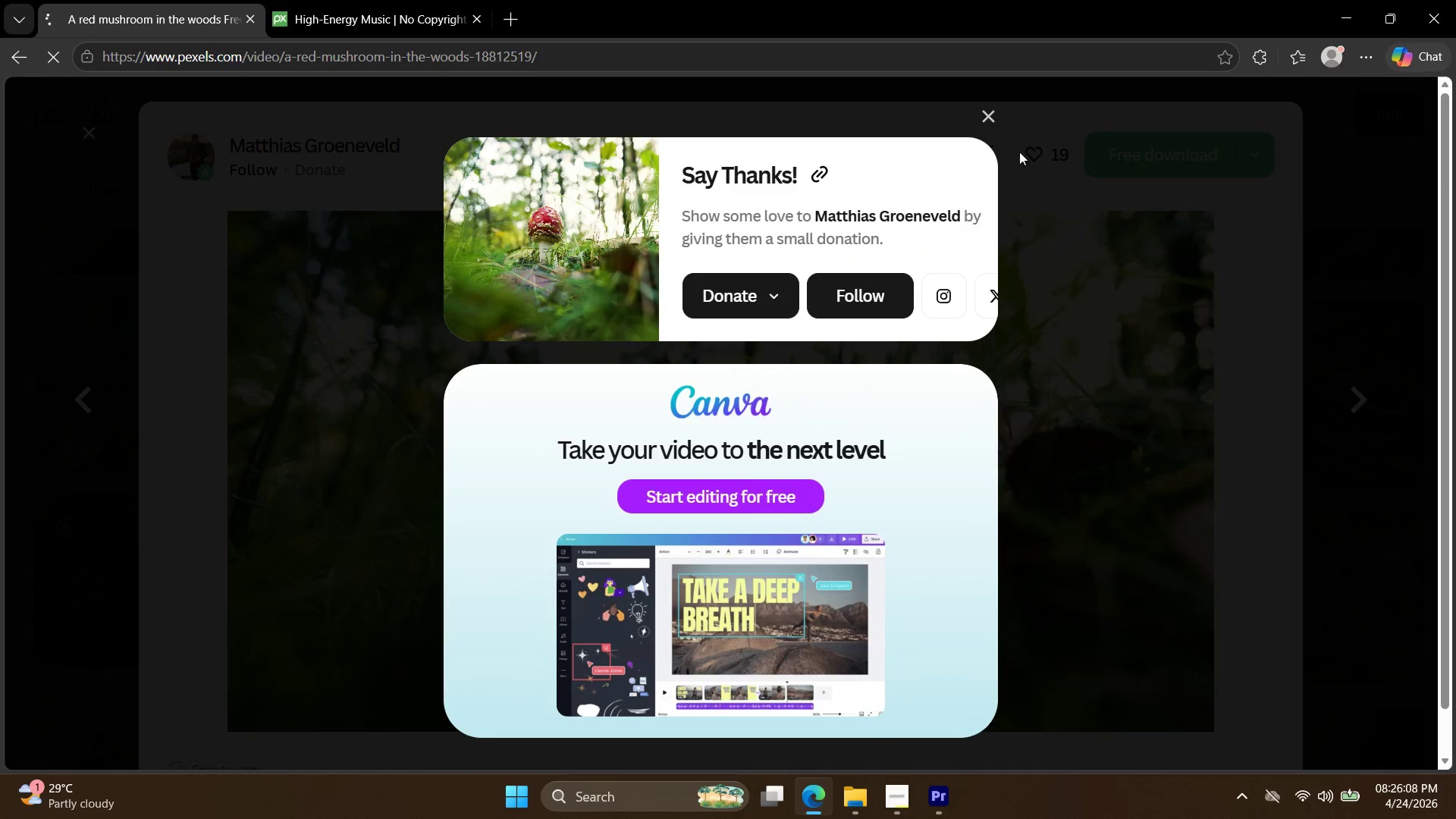 
left_click([984, 111])
 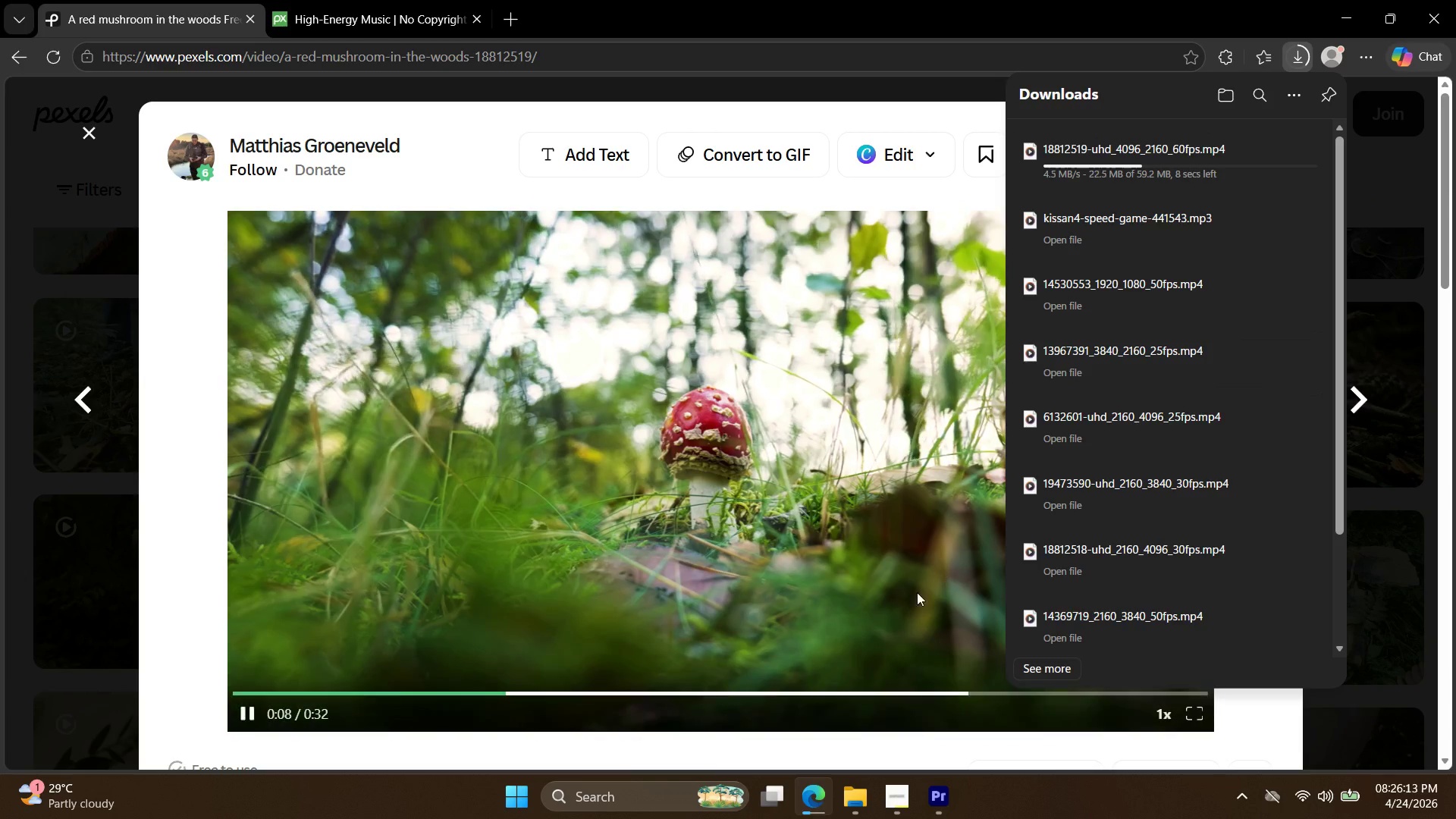 
wait(6.33)
 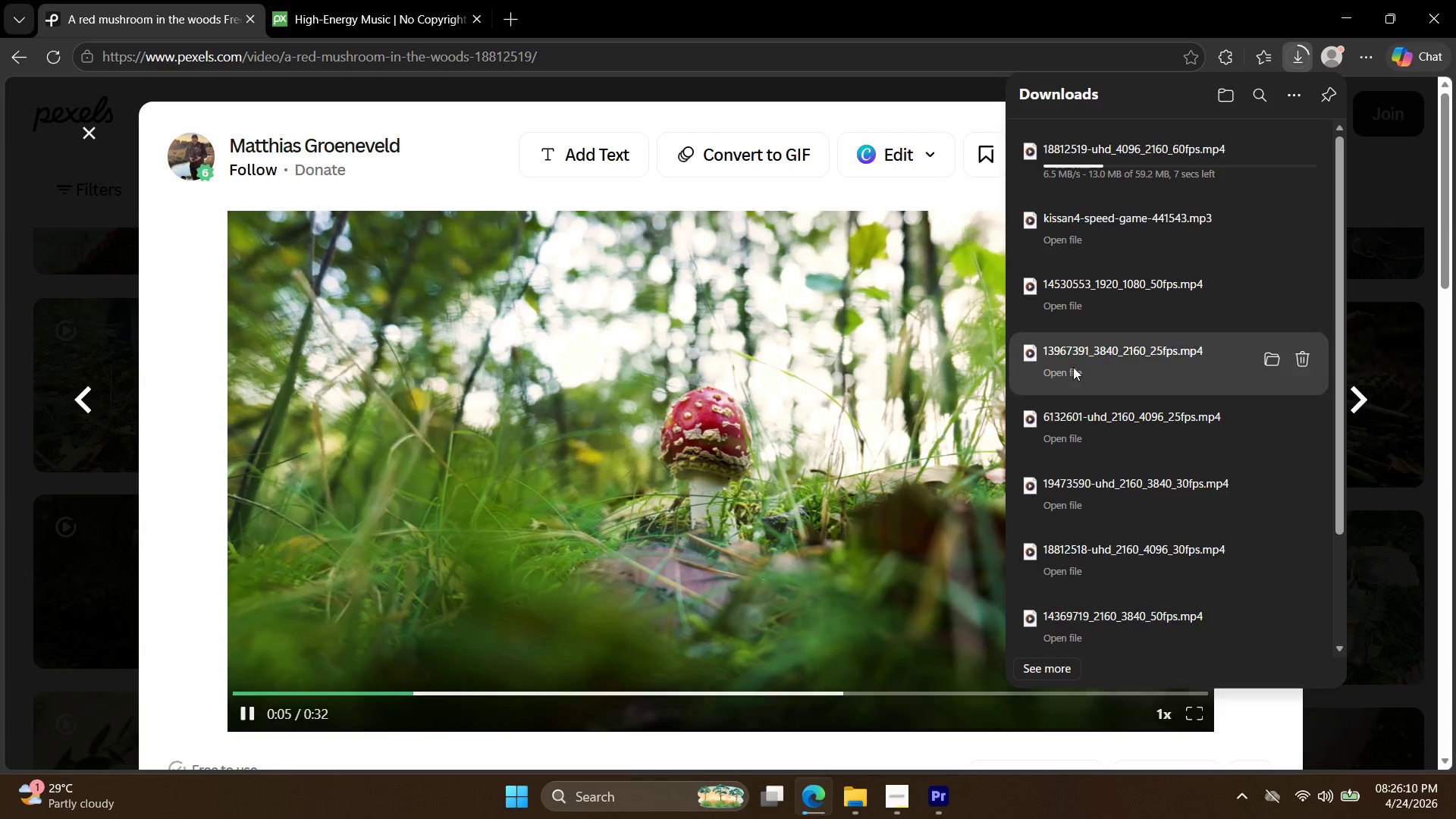 
left_click([844, 785])
 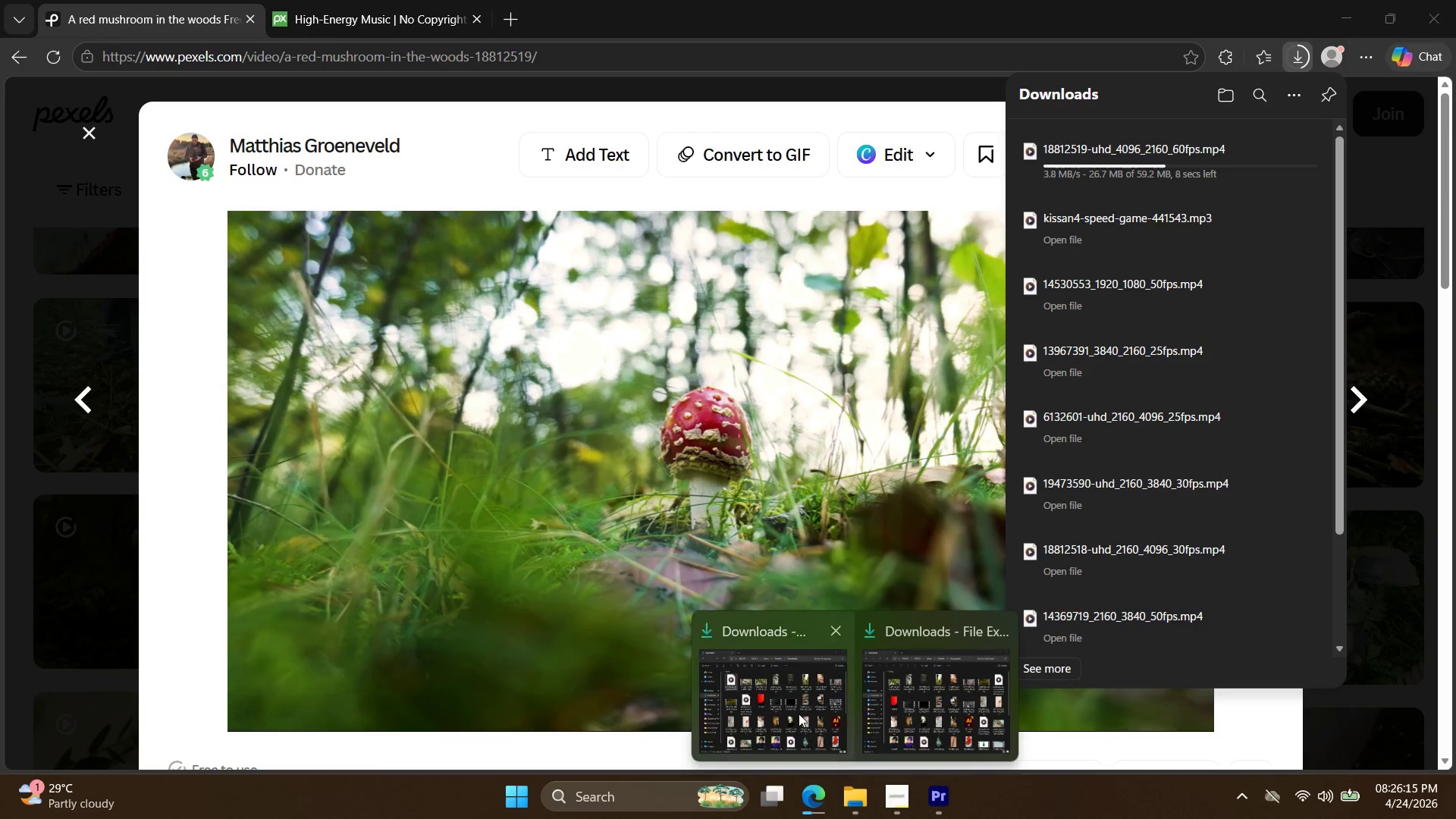 
left_click([783, 710])
 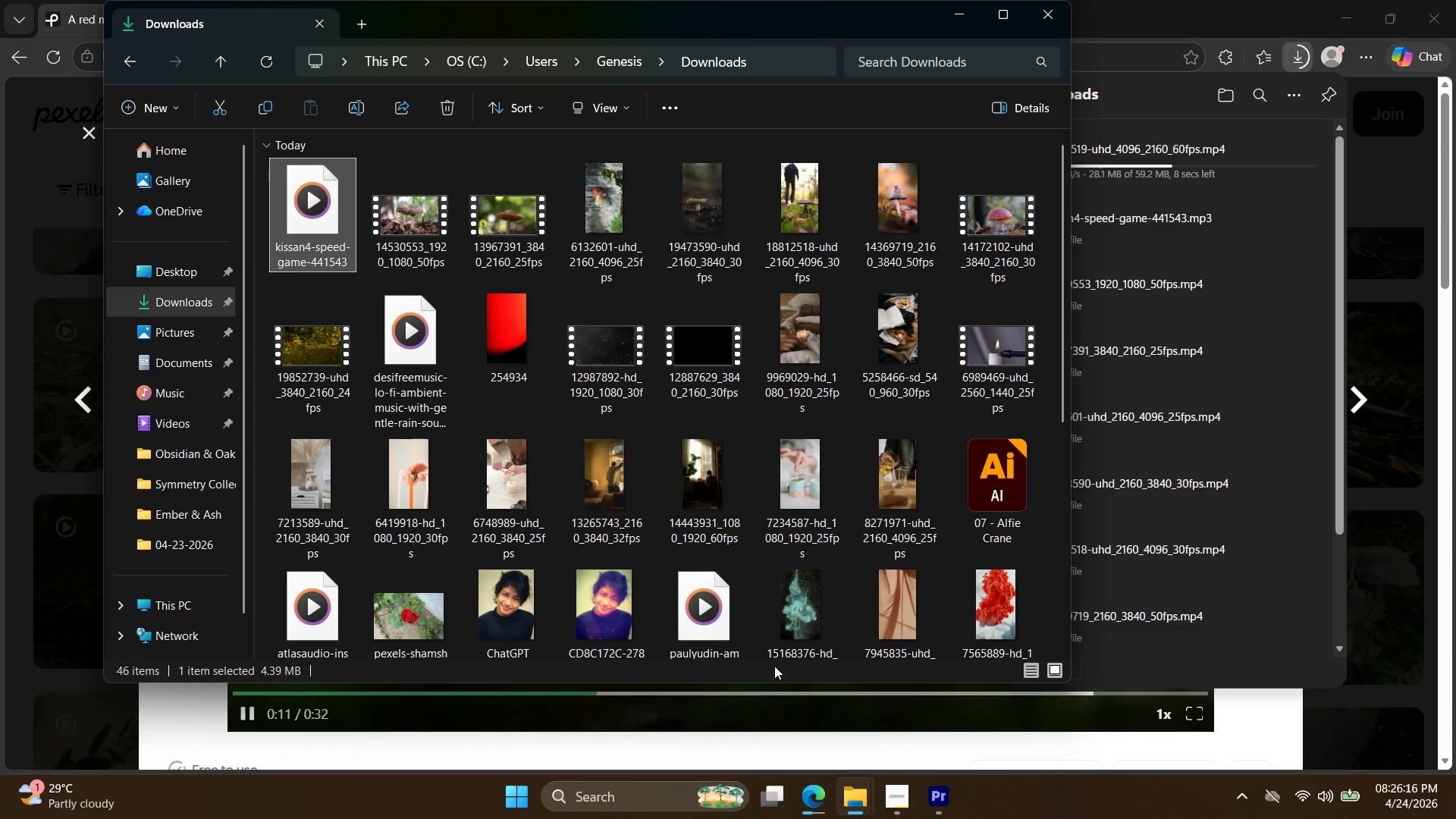 
mouse_move([691, 374])
 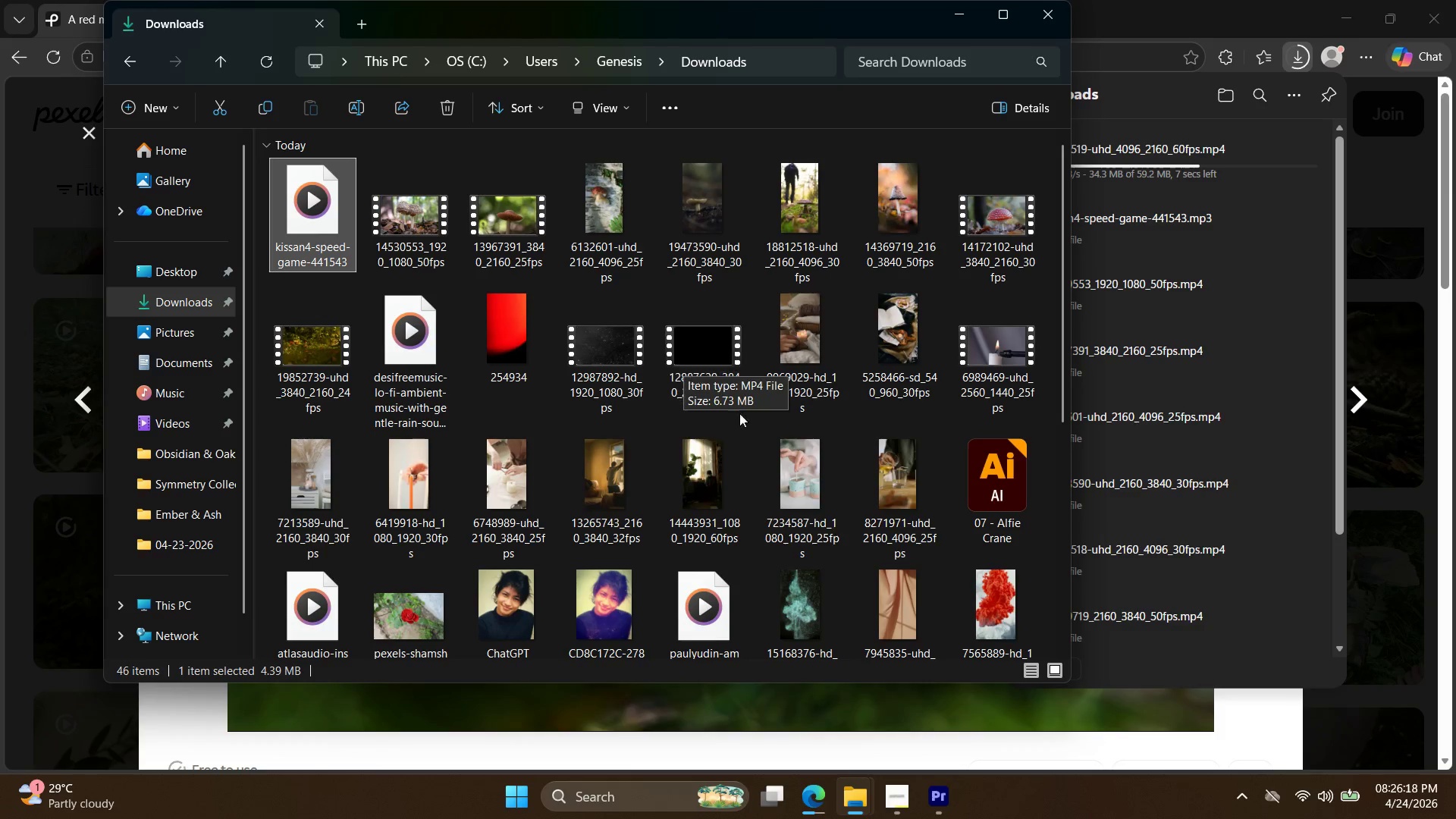 
mouse_move([867, 486])
 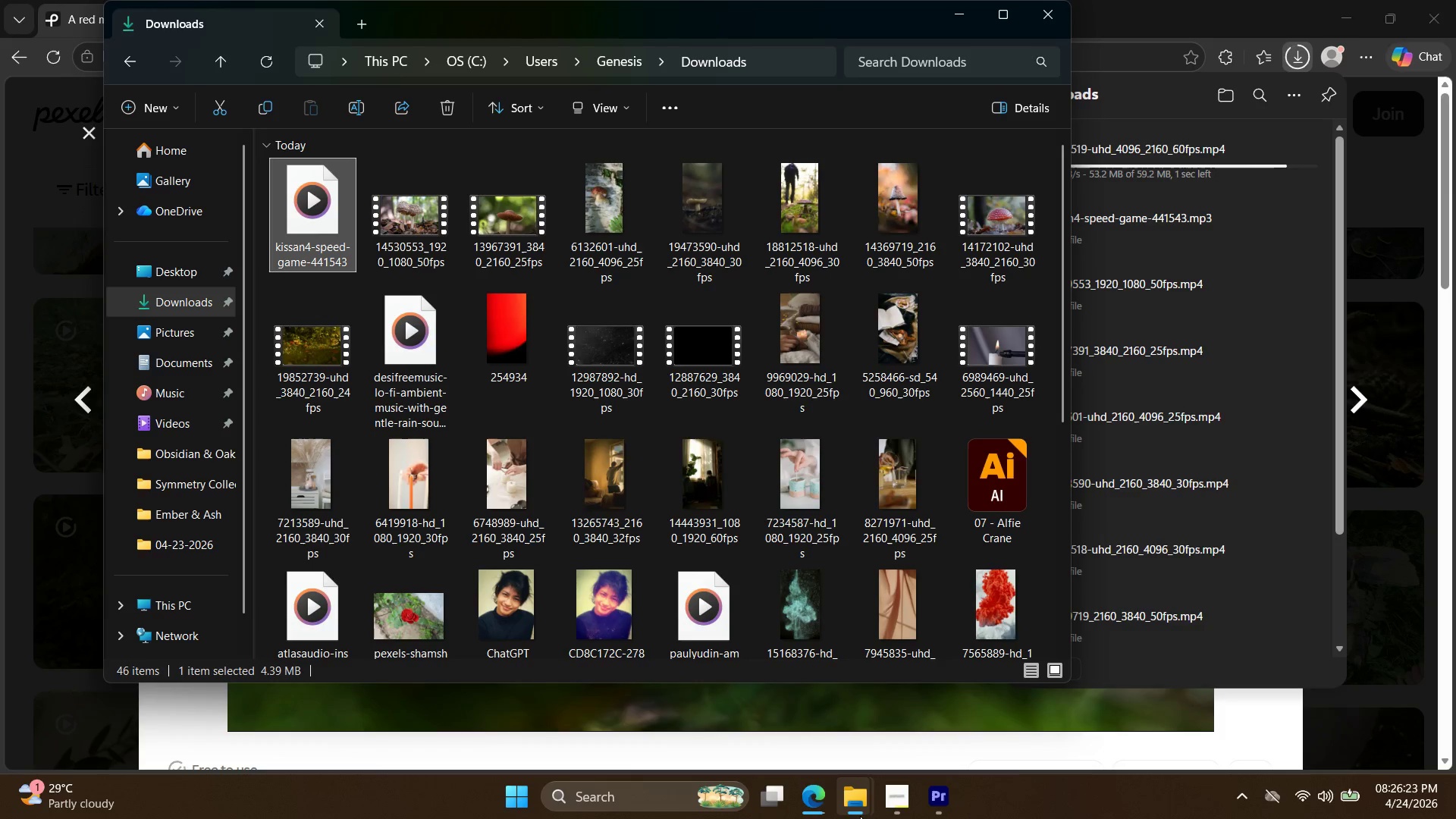 
left_click([820, 808])
 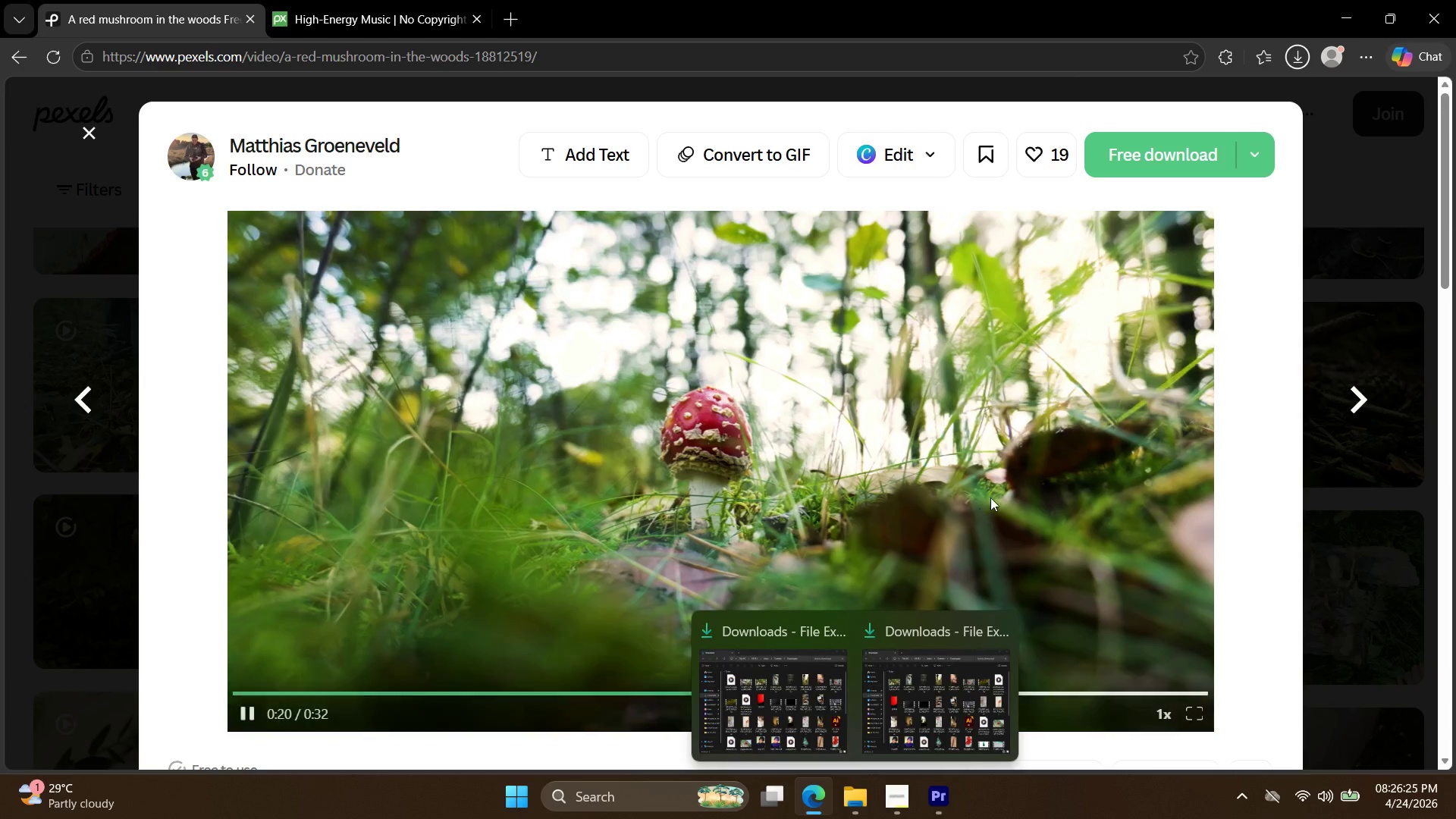 
key(Control+J)
 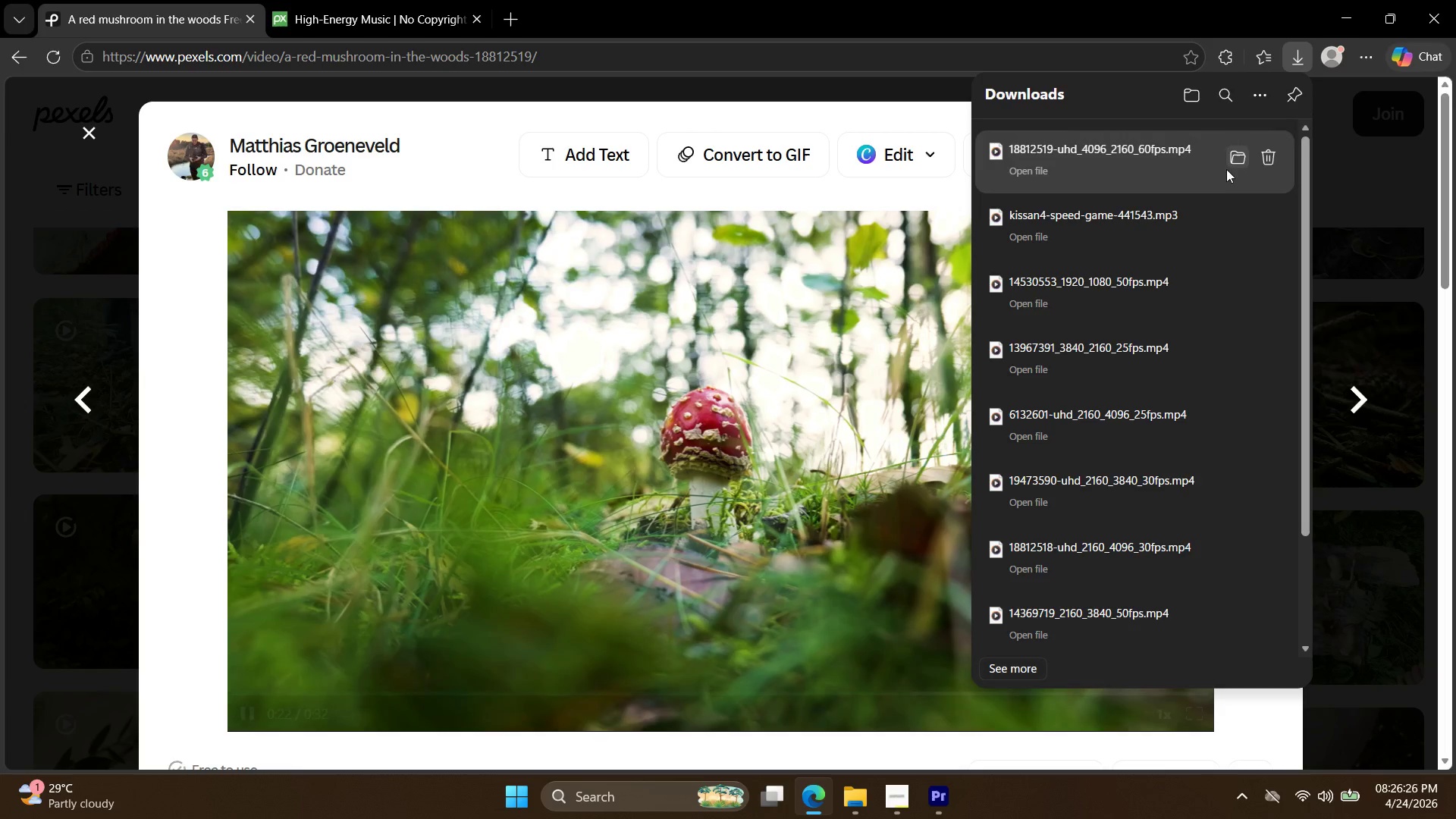 
left_click([1239, 155])
 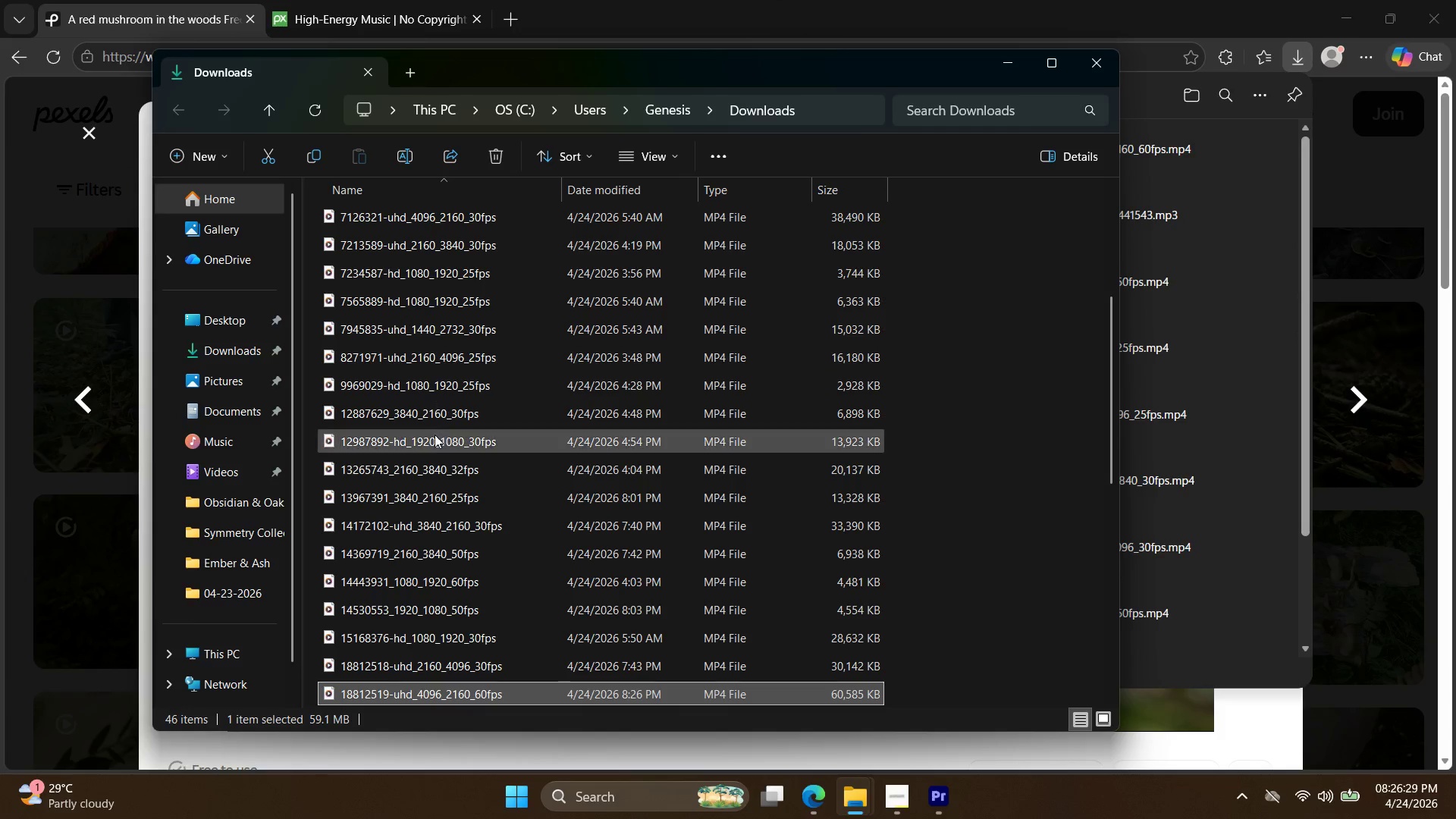 
left_click([238, 345])
 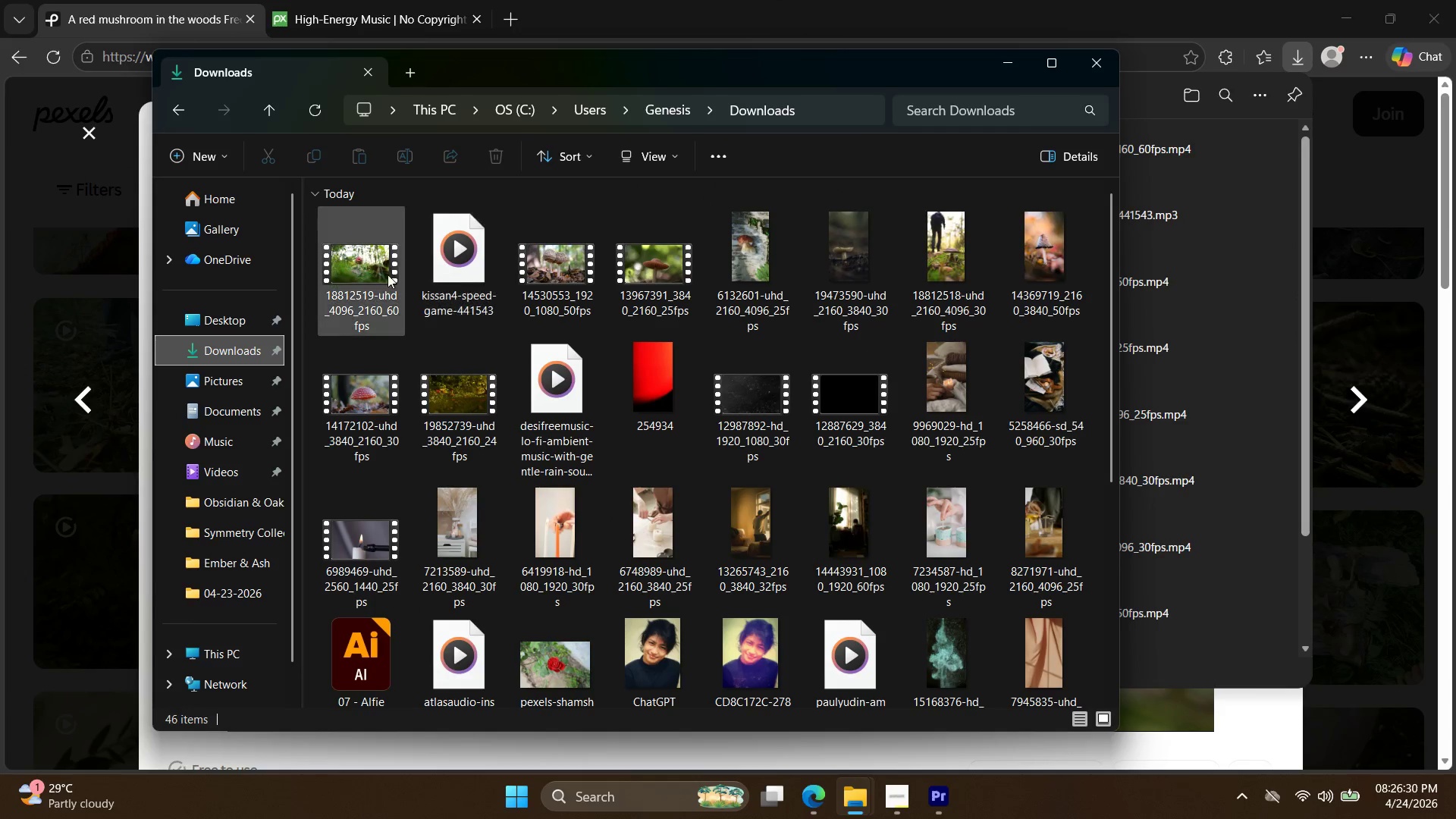 
left_click([375, 269])
 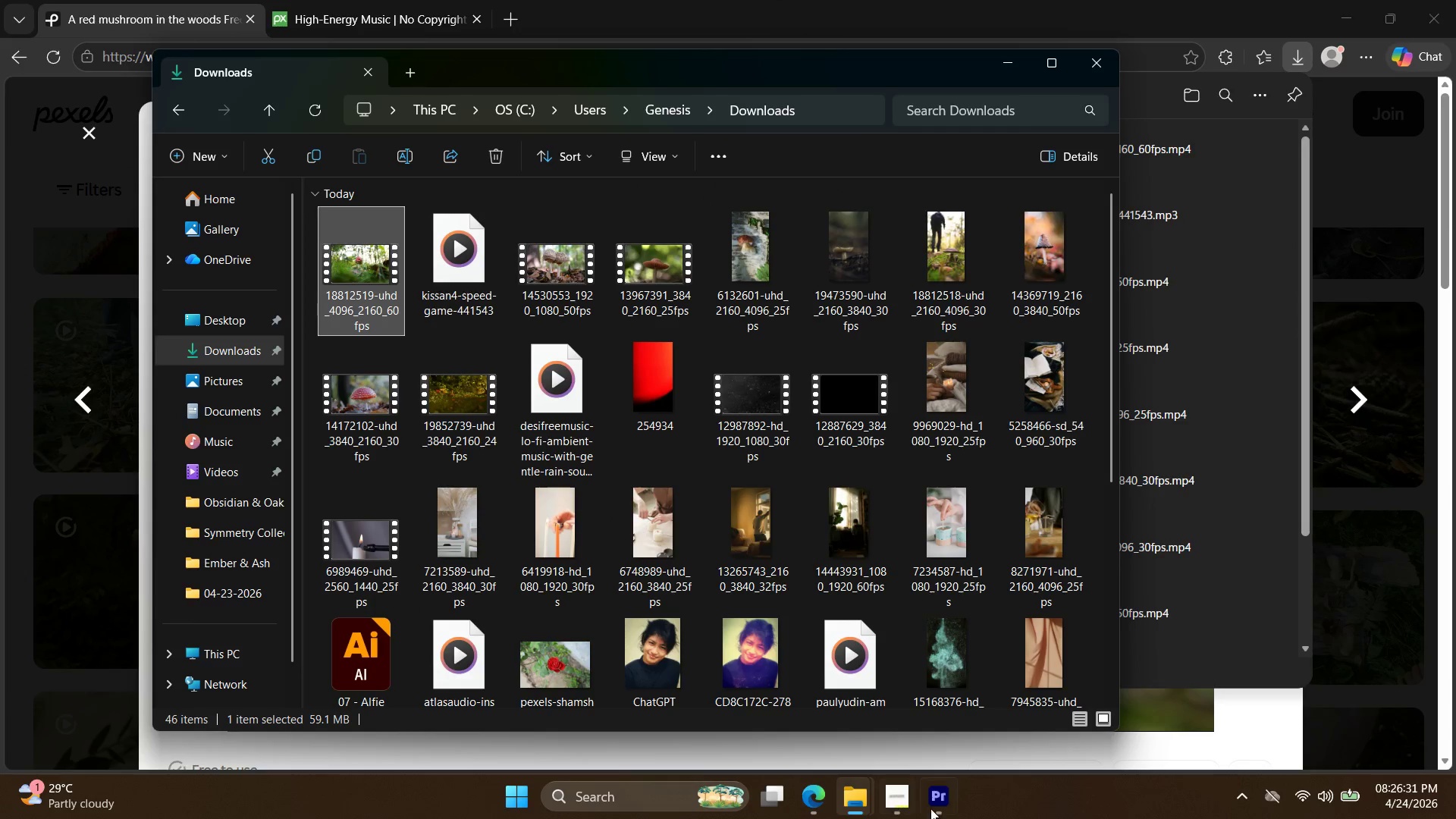 
left_click([935, 809])
 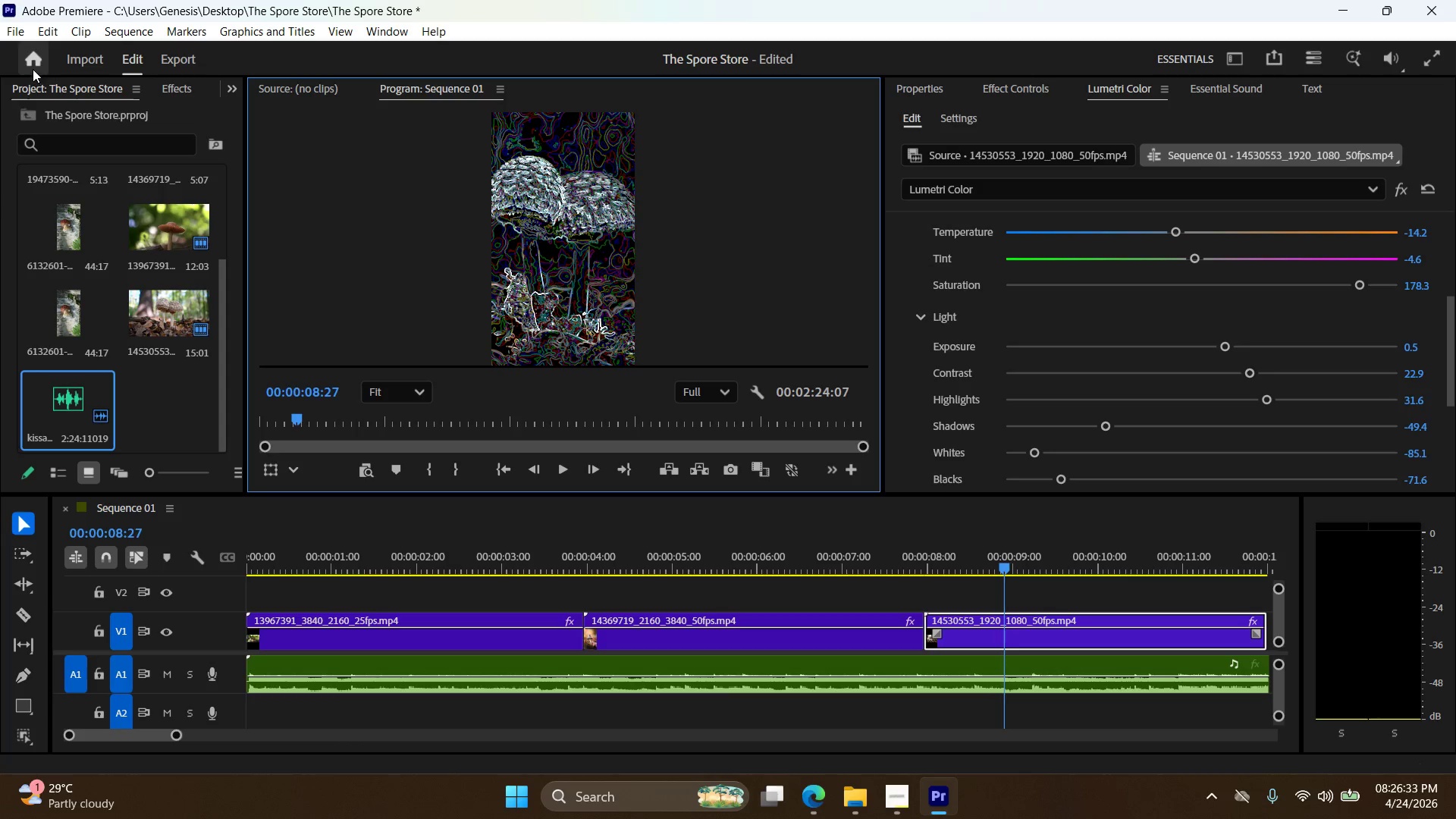 
key(Control+I)
 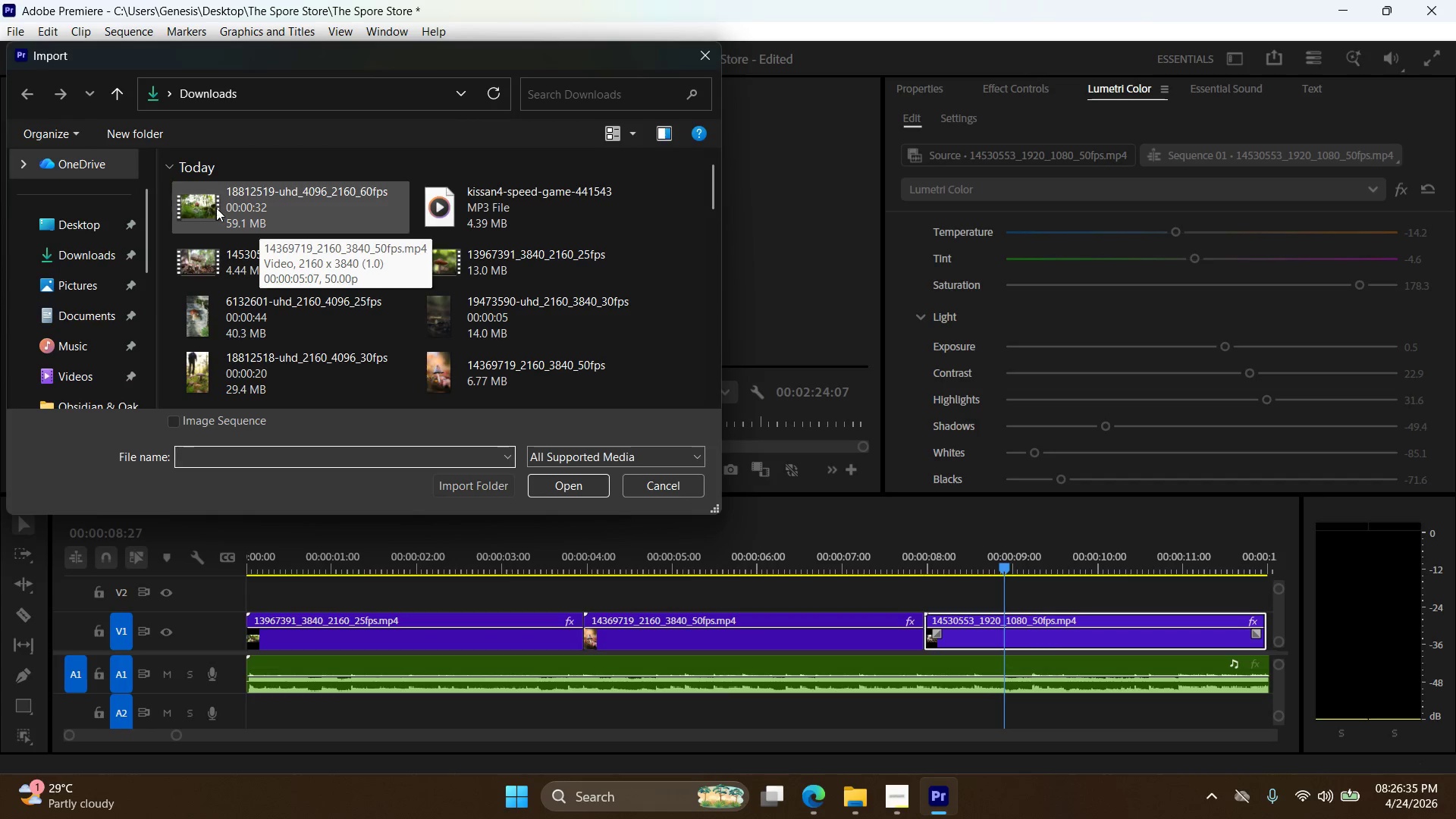 
double_click([216, 208])
 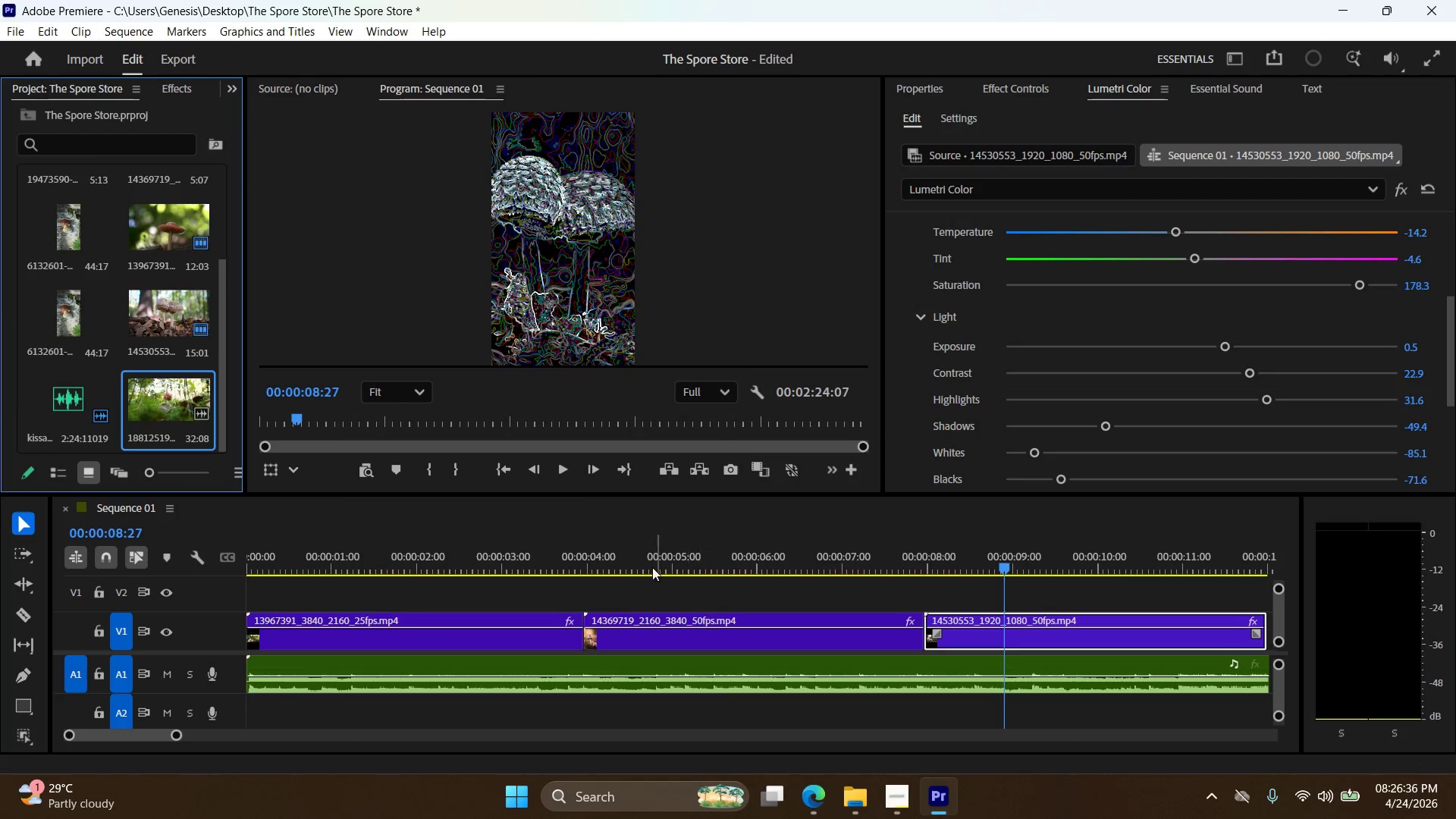 
hold_key(key=AltLeft, duration=0.88)
scroll: coordinate [562, 559], scroll_direction: down, amount: 8.0
 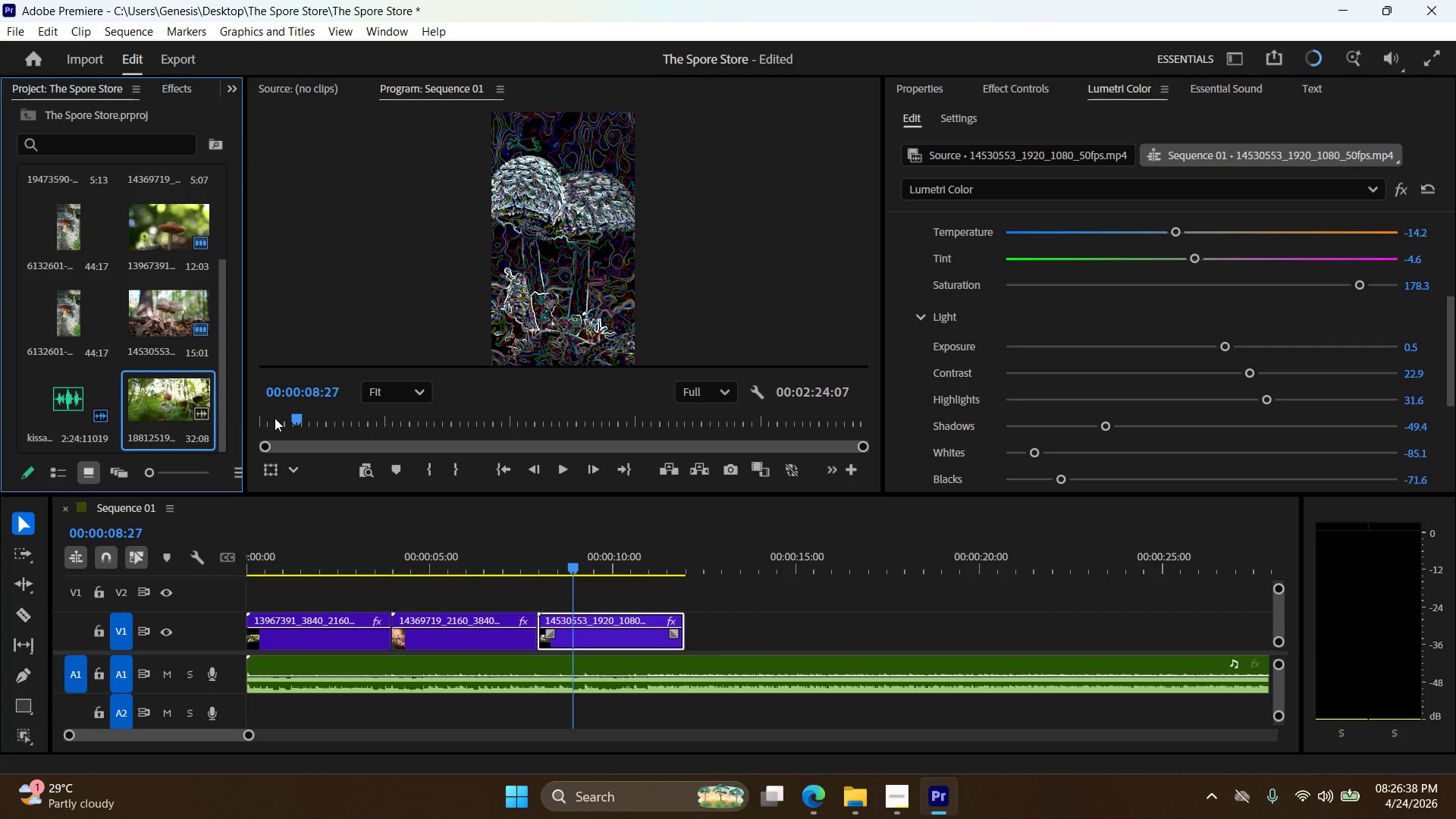 
left_click_drag(start_coordinate=[186, 404], to_coordinate=[711, 629])
 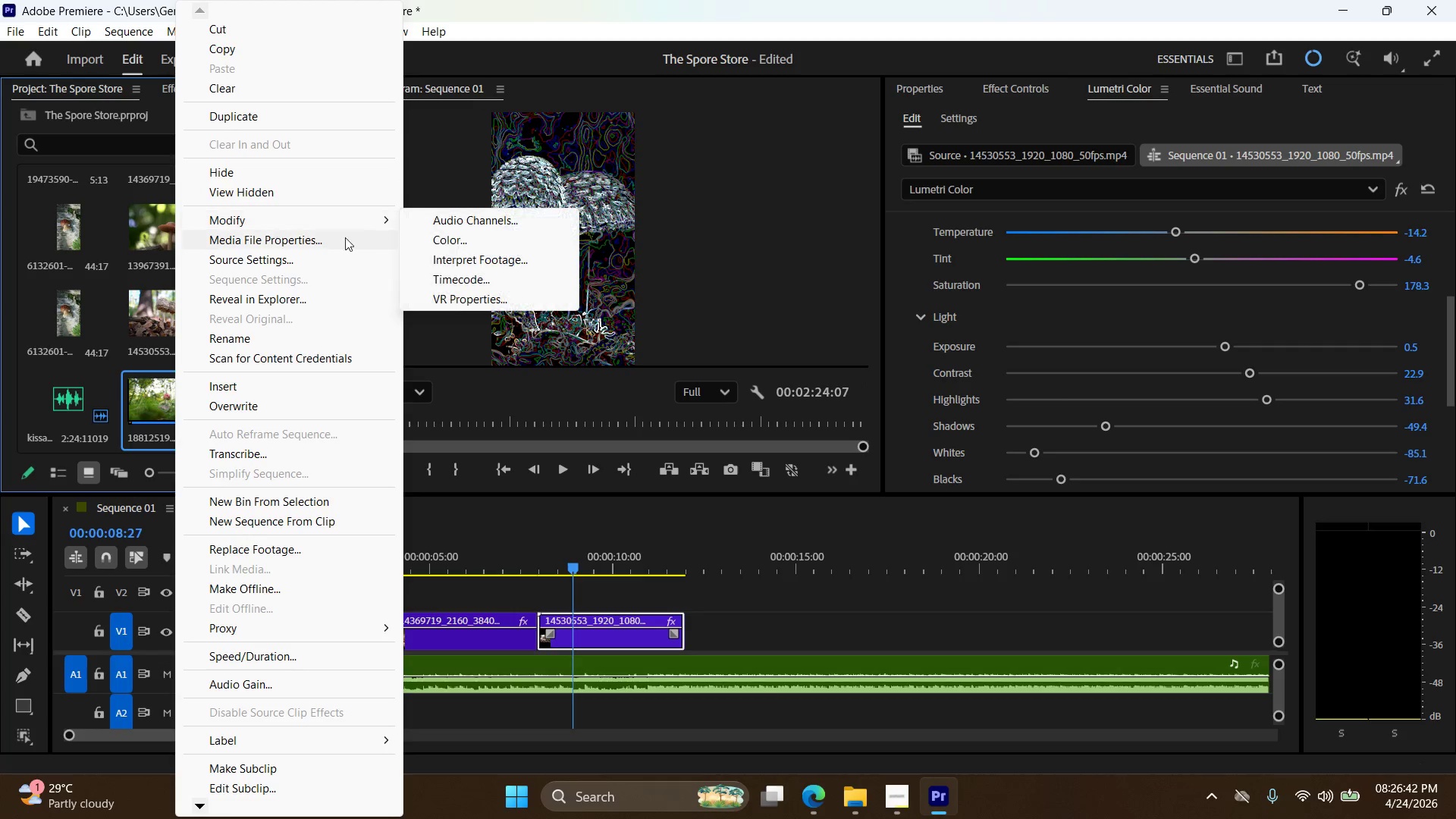 
left_click([461, 221])
 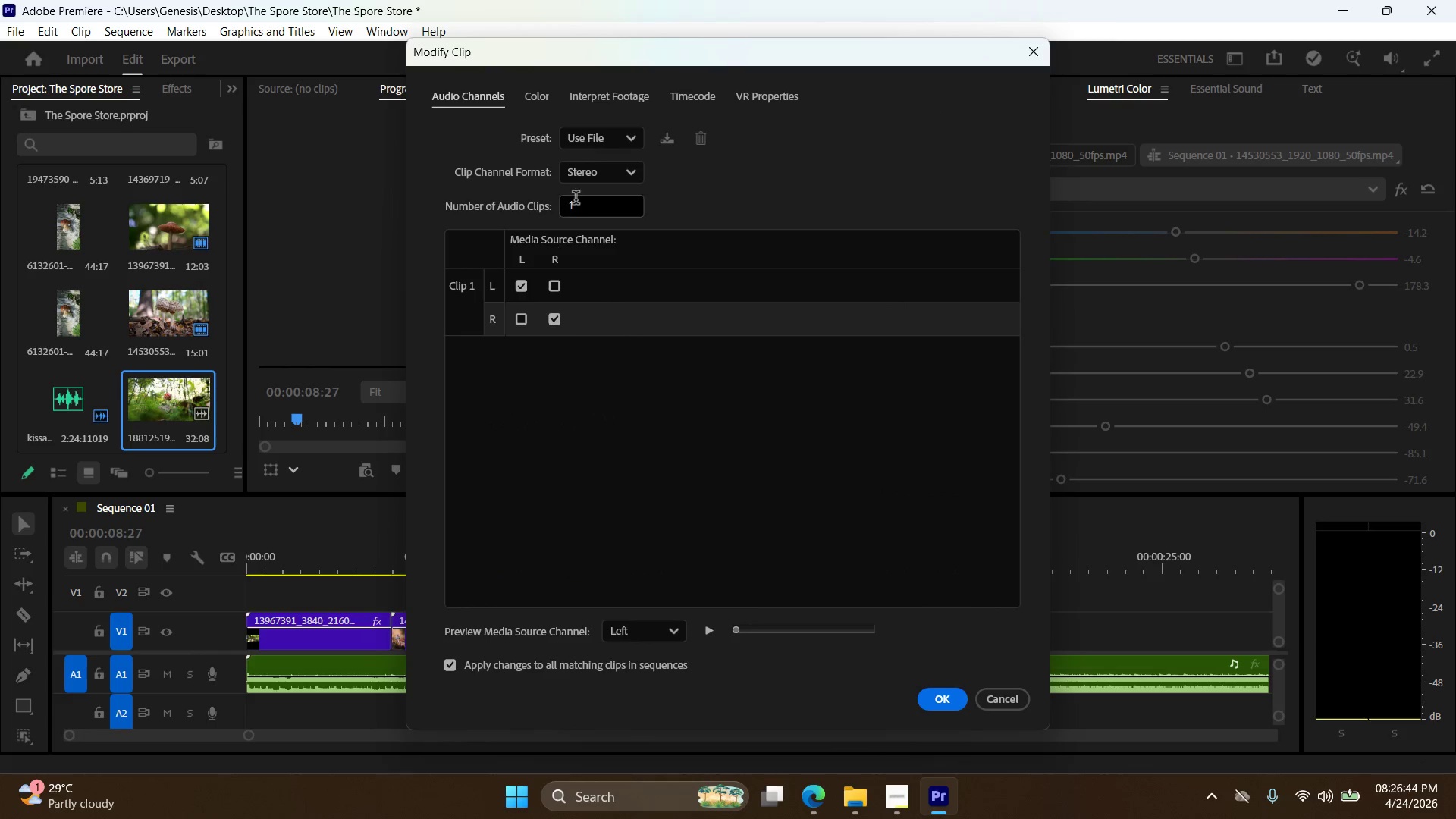 
left_click_drag(start_coordinate=[586, 204], to_coordinate=[496, 197])
 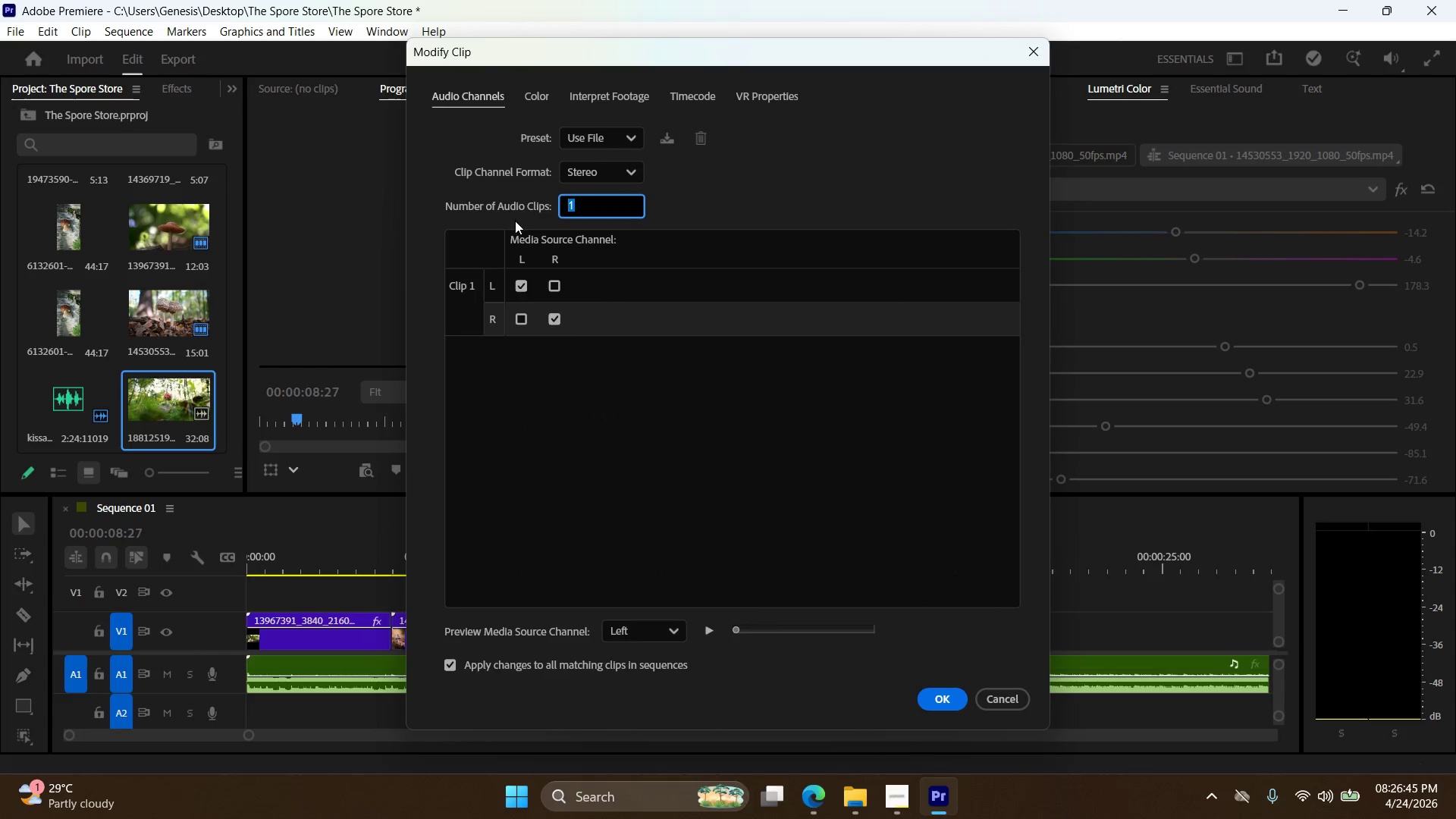 
key(0)
 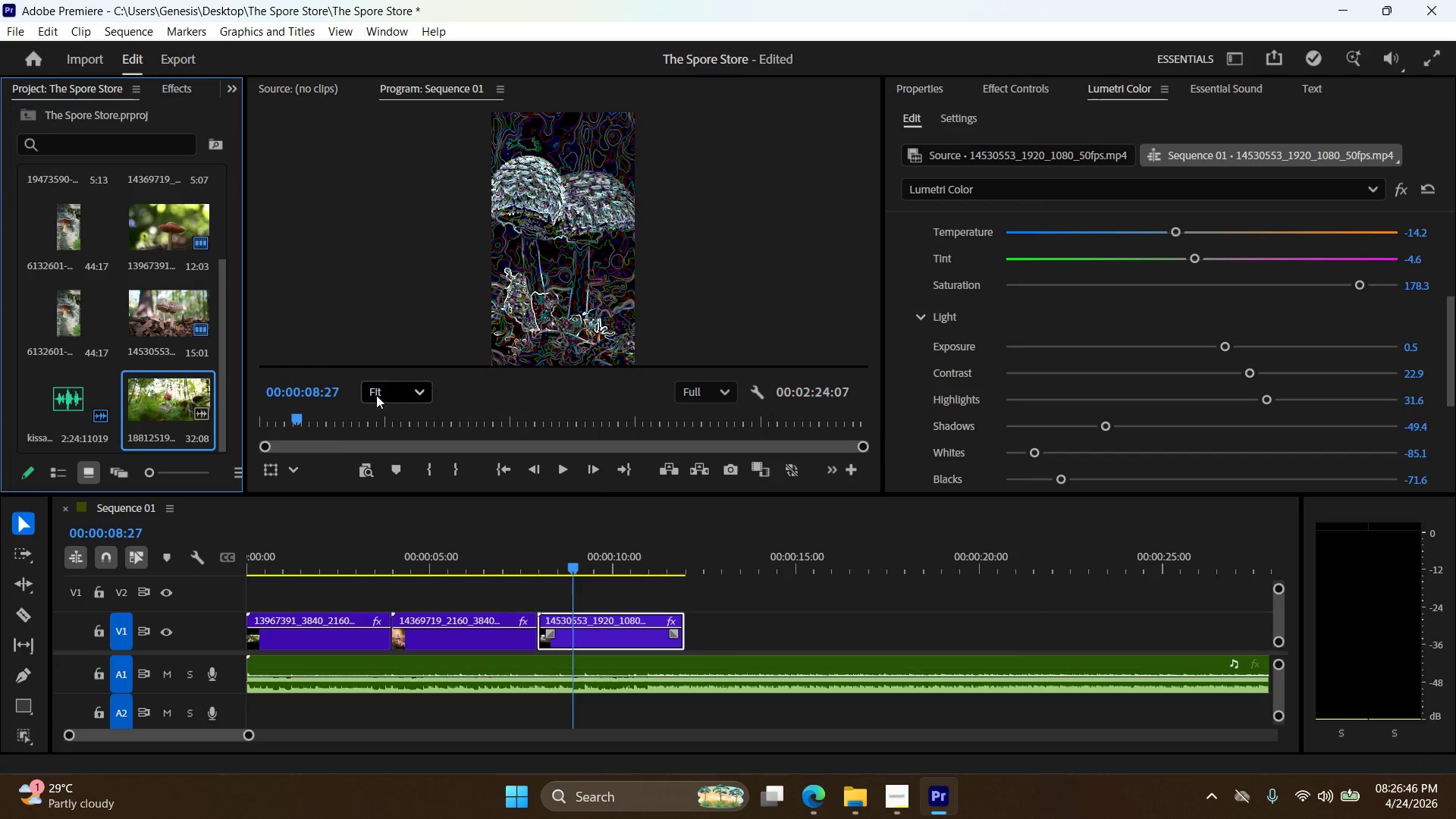 
left_click_drag(start_coordinate=[183, 394], to_coordinate=[711, 626])
 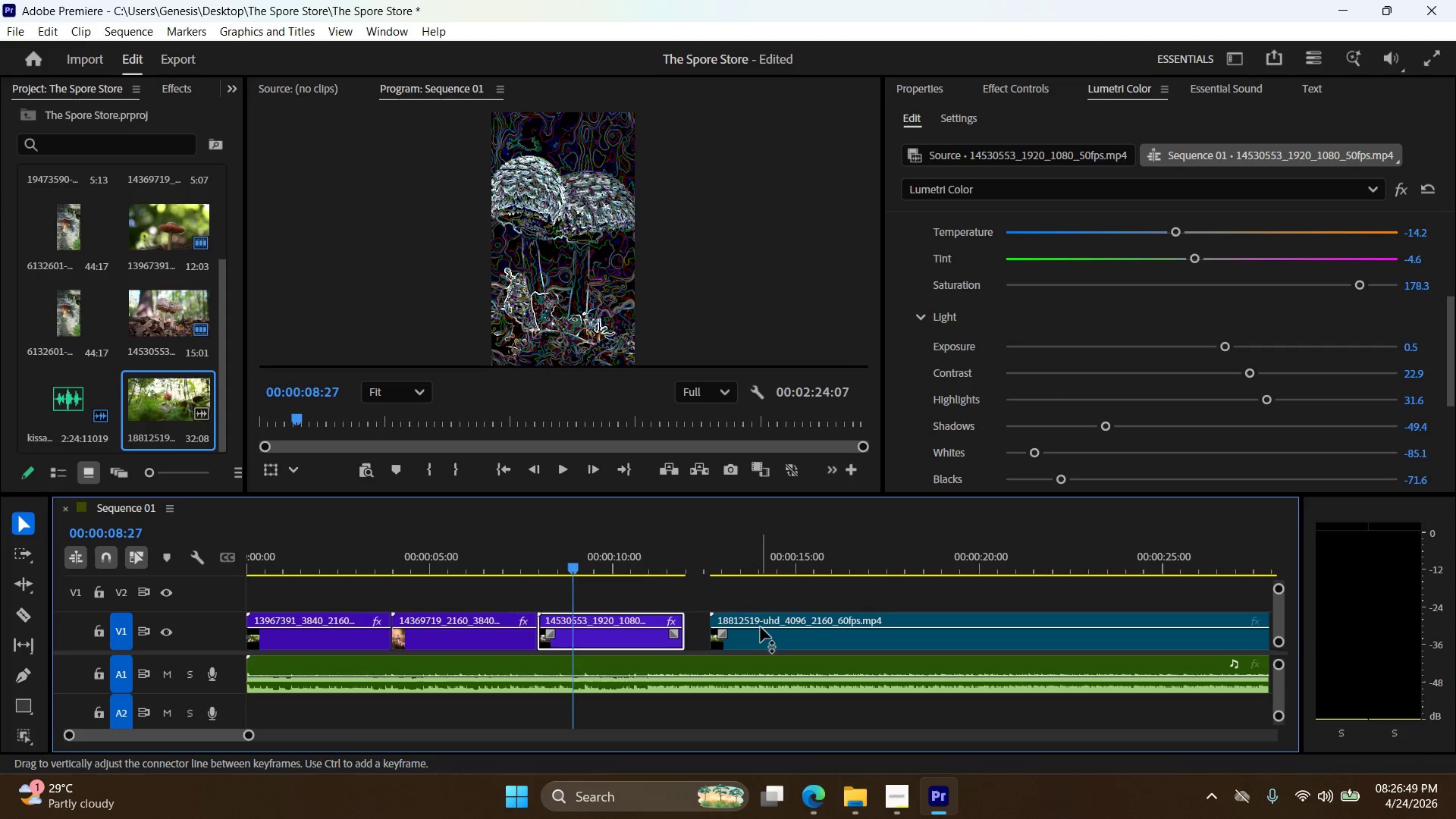 
left_click([761, 626])
 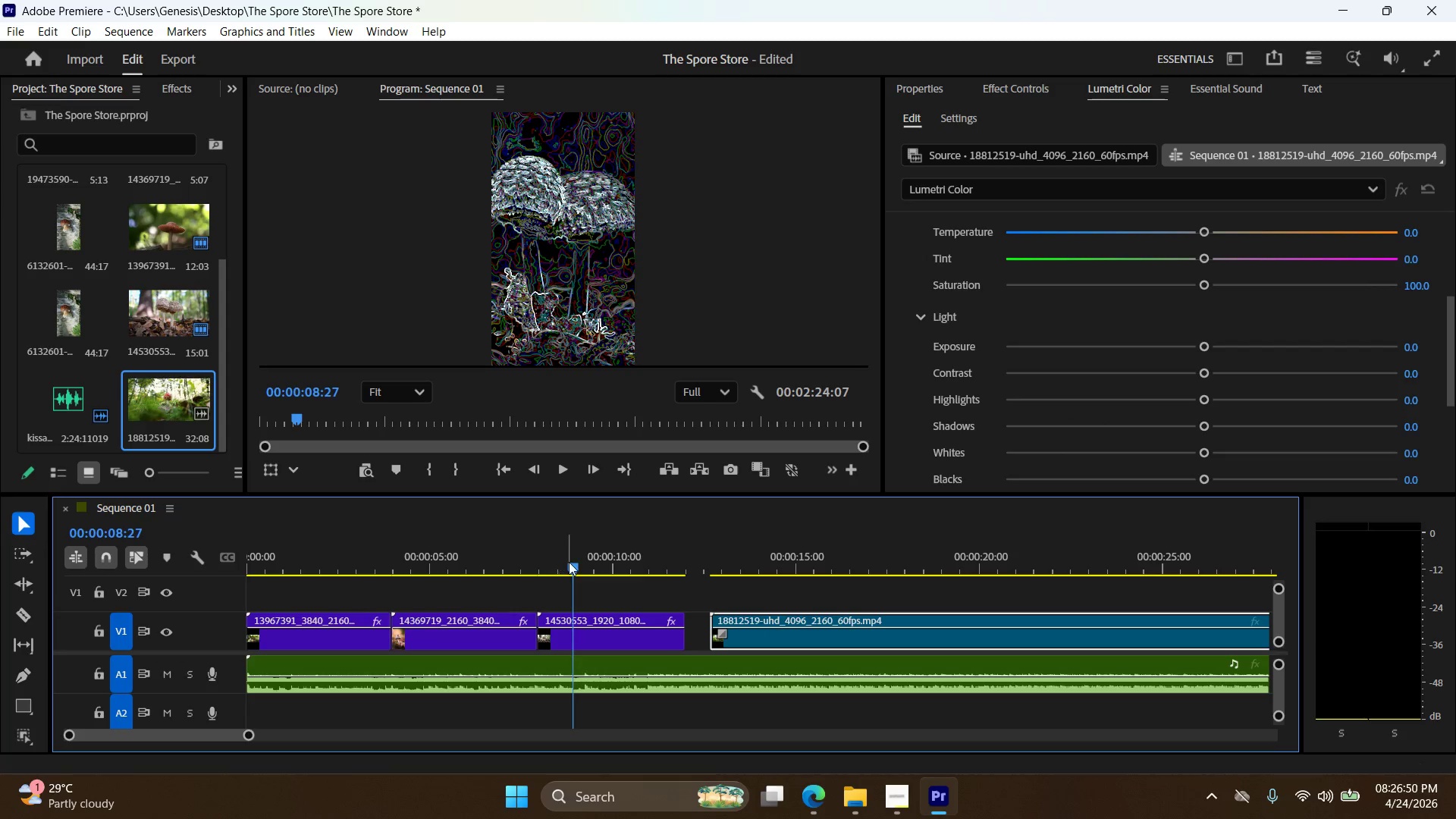 
left_click_drag(start_coordinate=[575, 571], to_coordinate=[762, 593])
 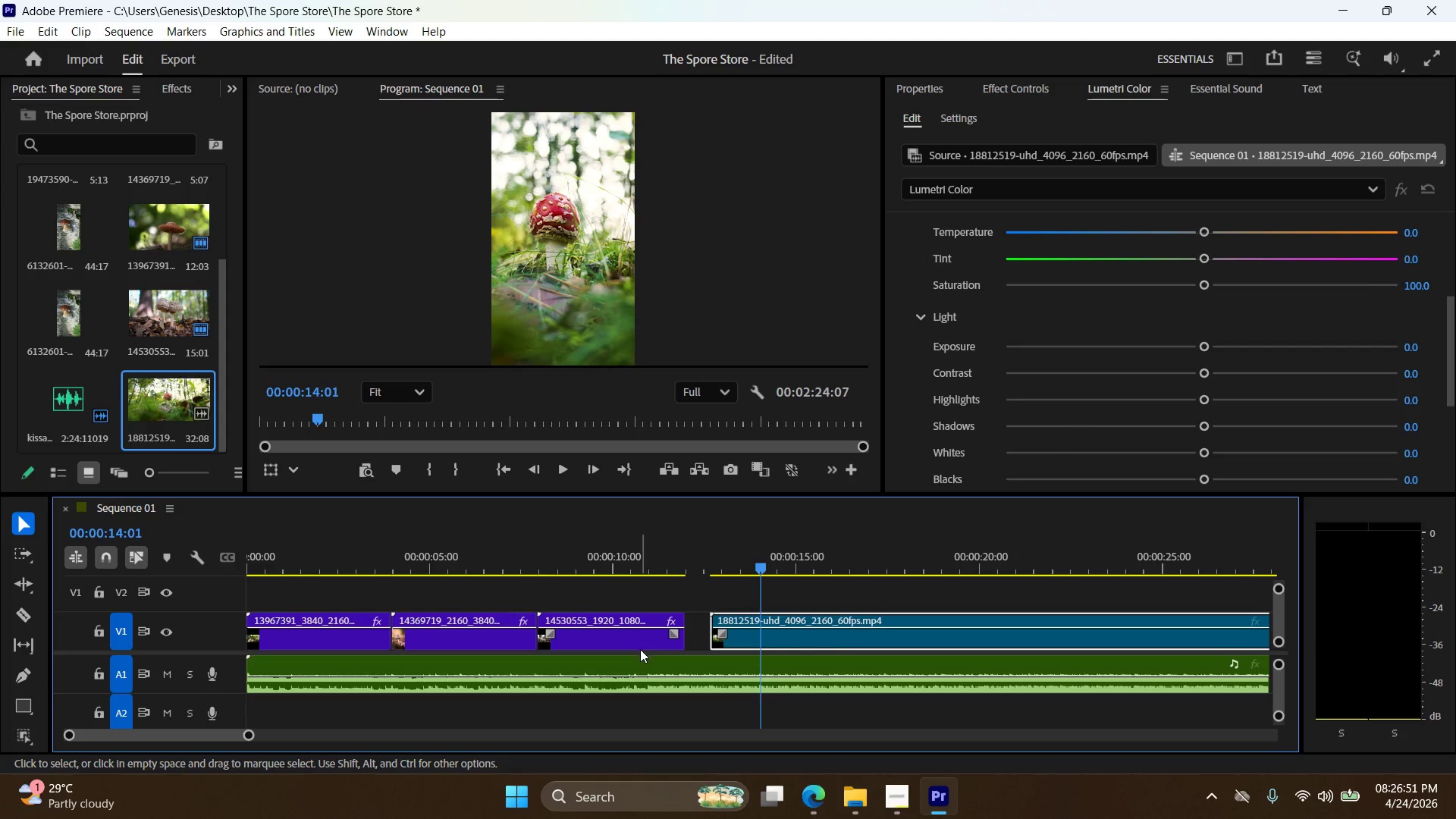 
left_click([637, 638])
 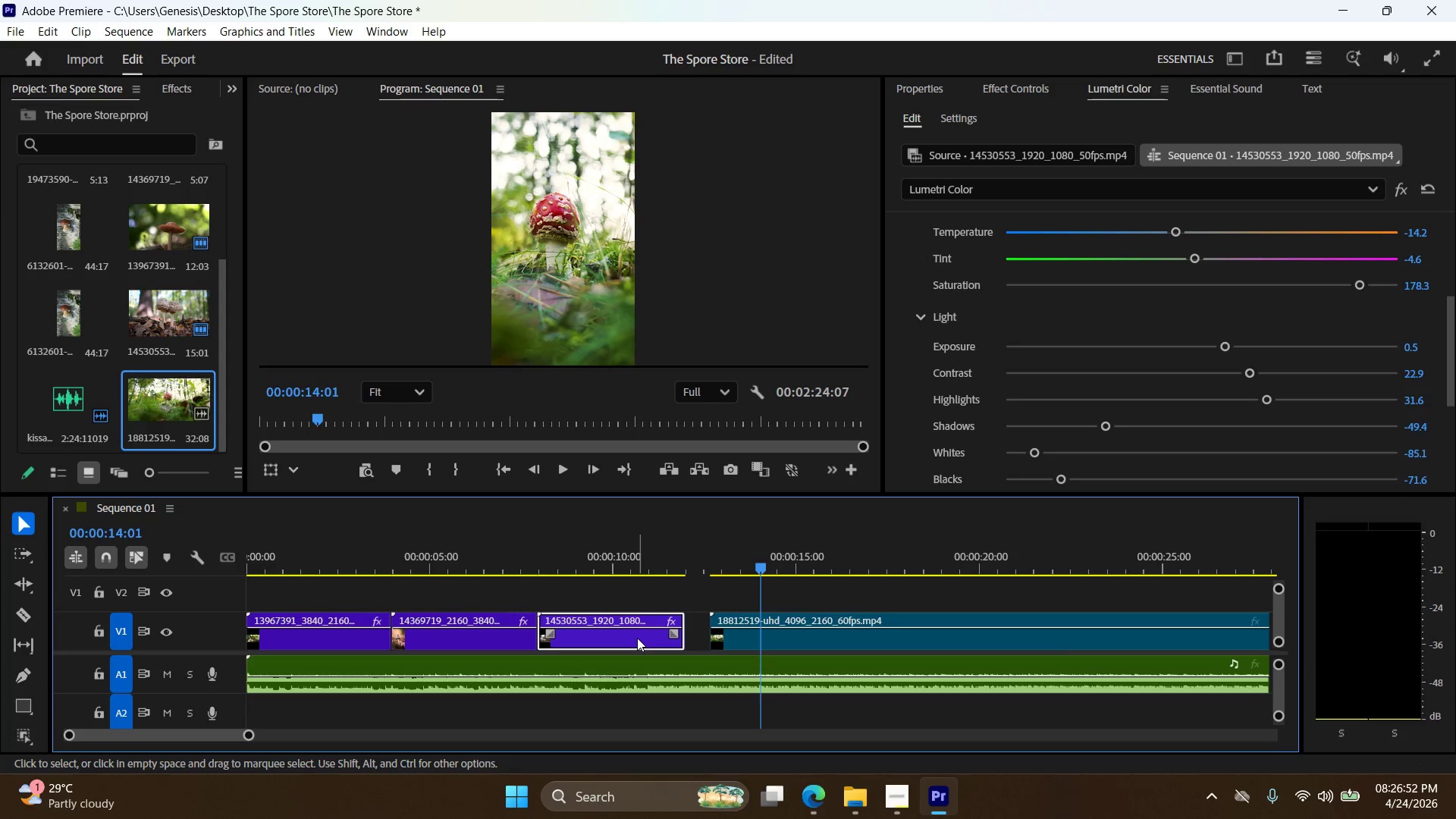 
right_click([637, 638])
 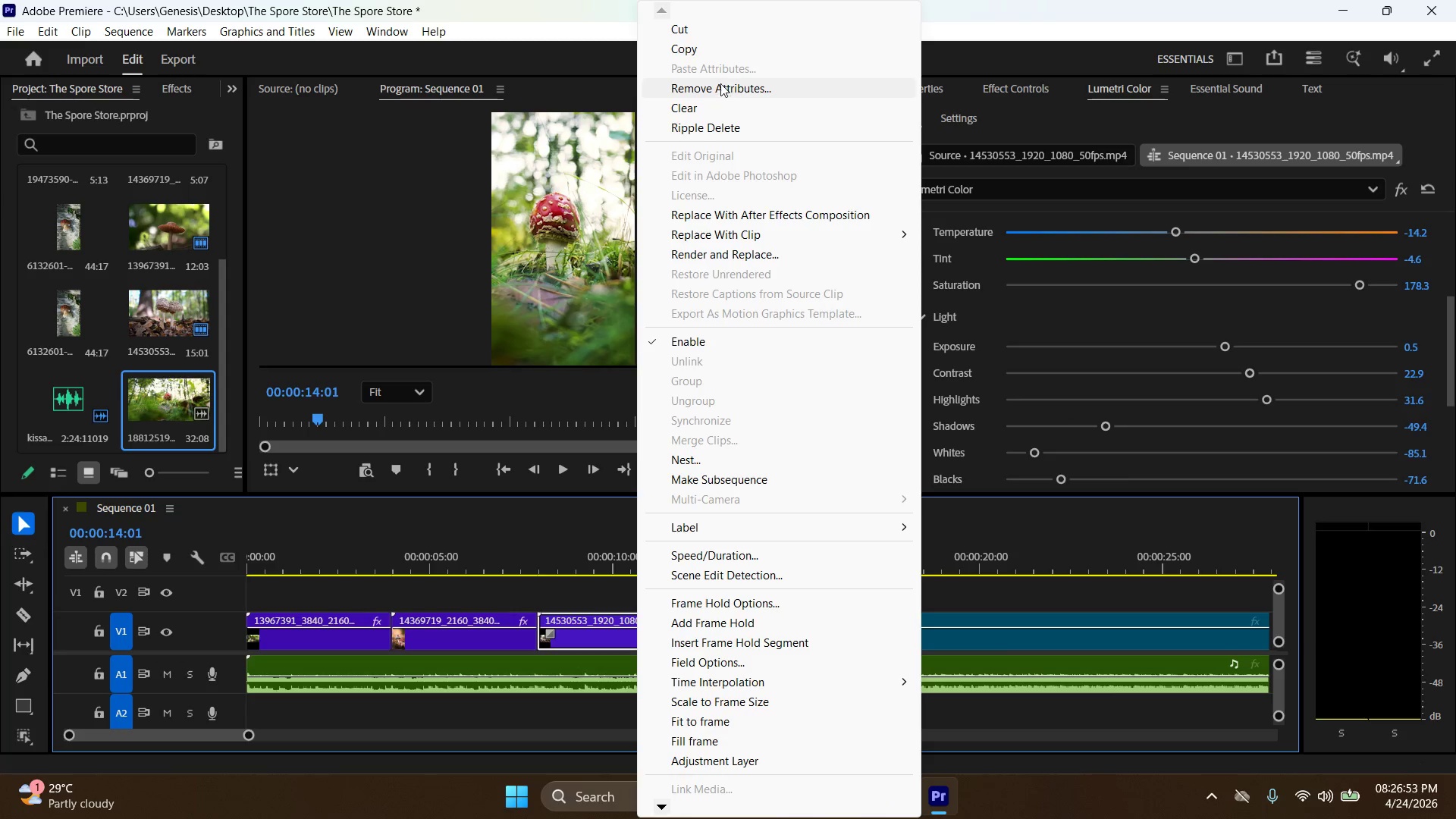 
left_click([706, 49])
 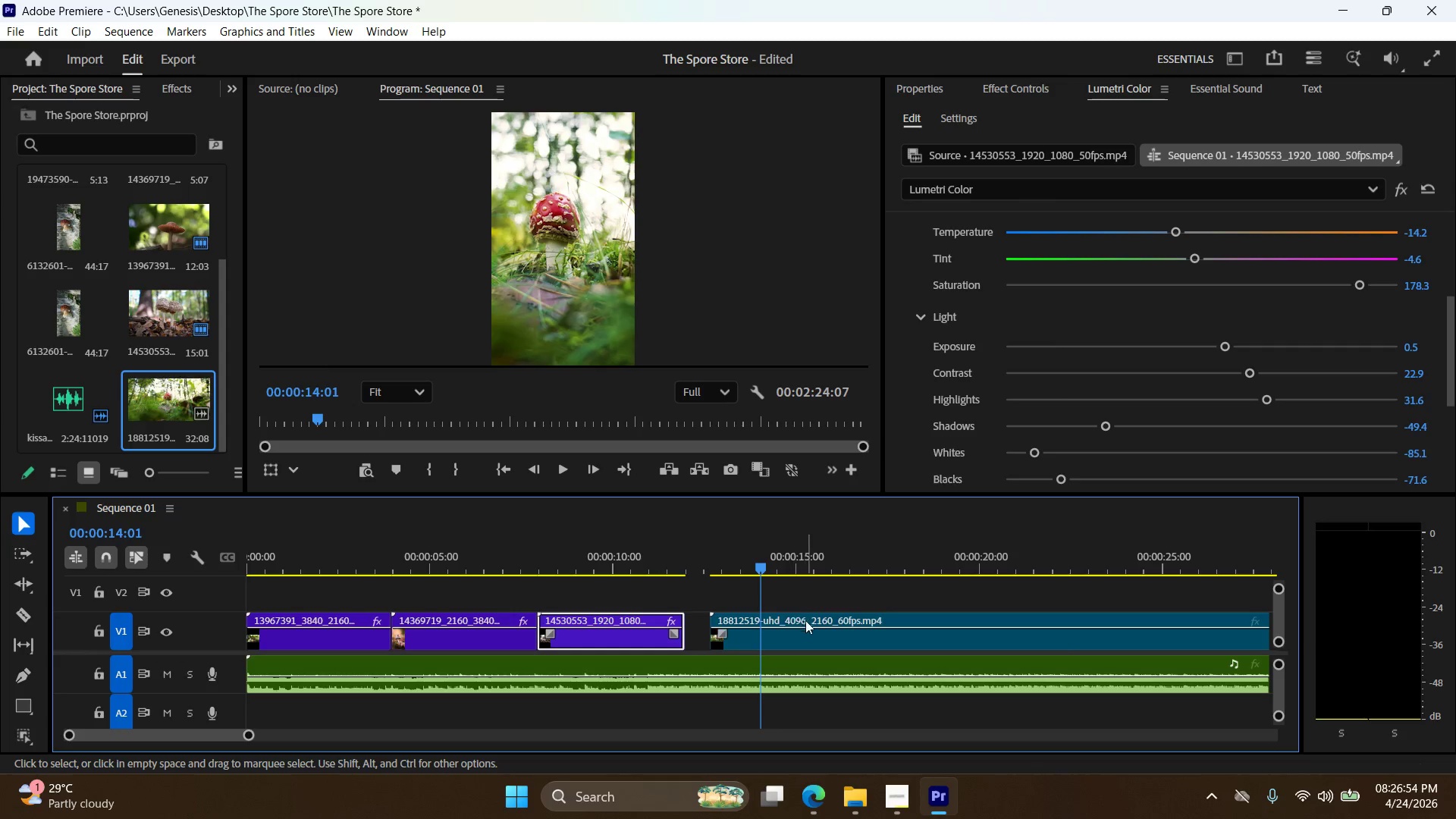 
left_click([812, 643])
 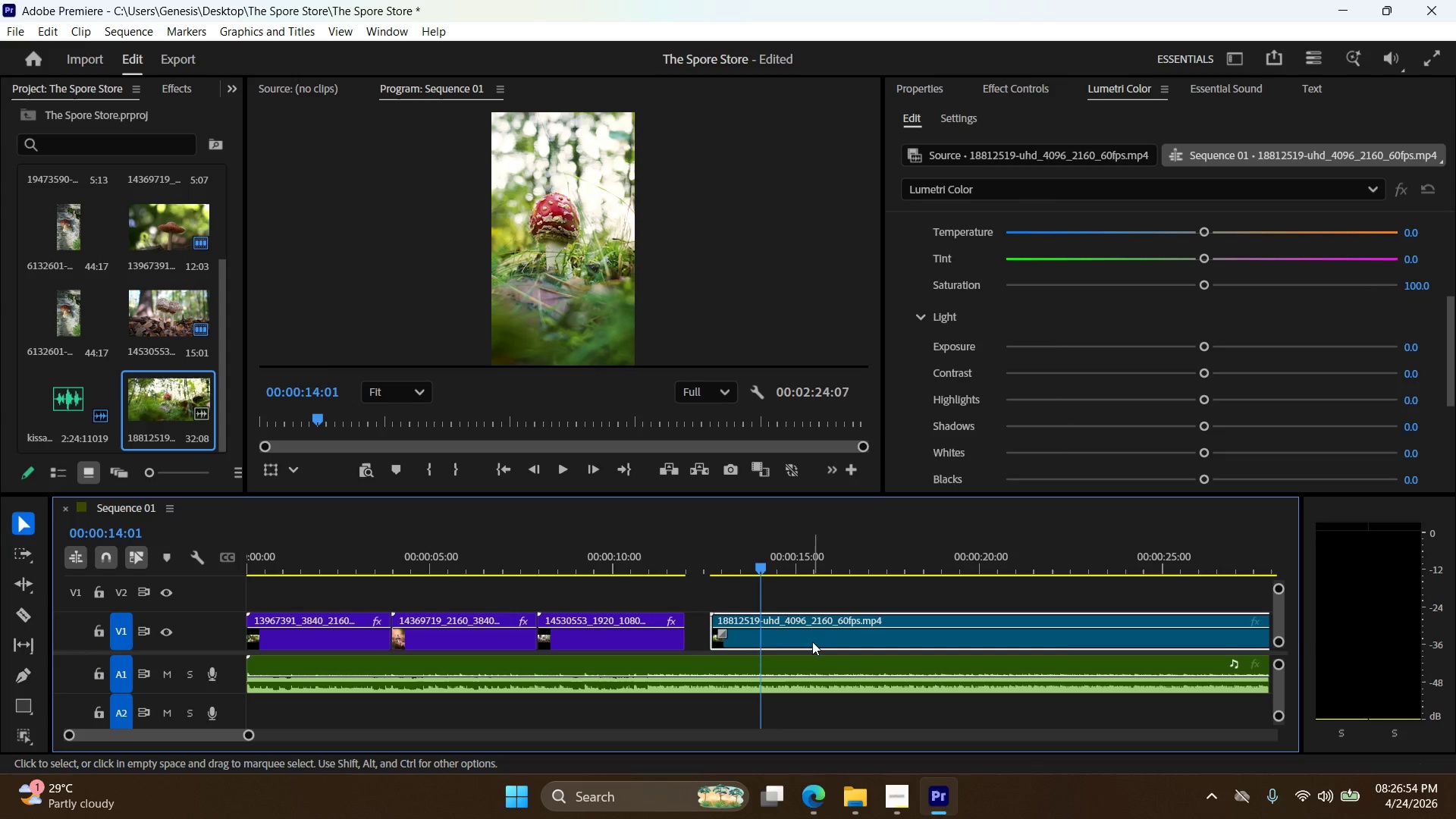 
right_click([812, 642])
 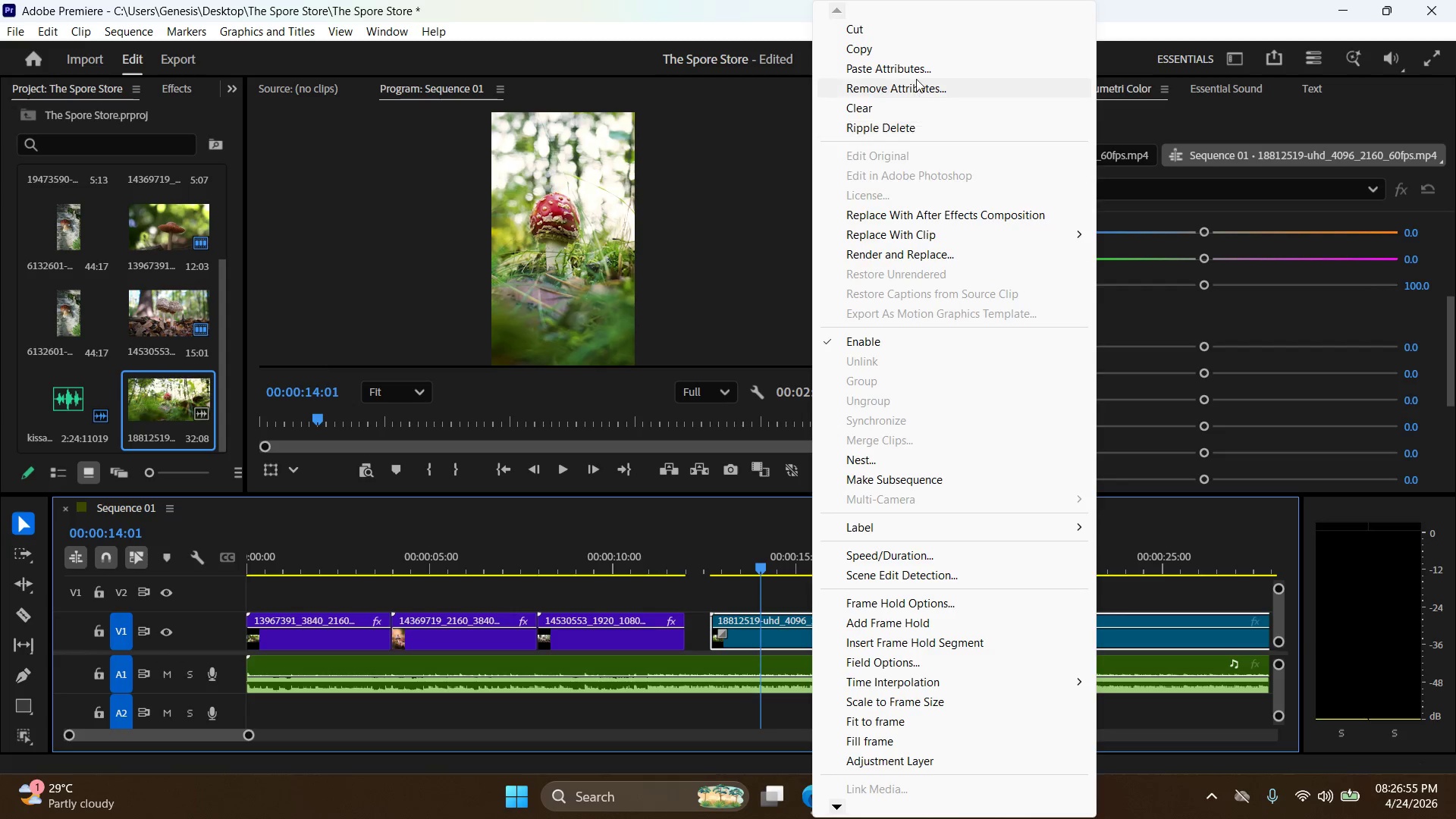 
left_click([920, 64])
 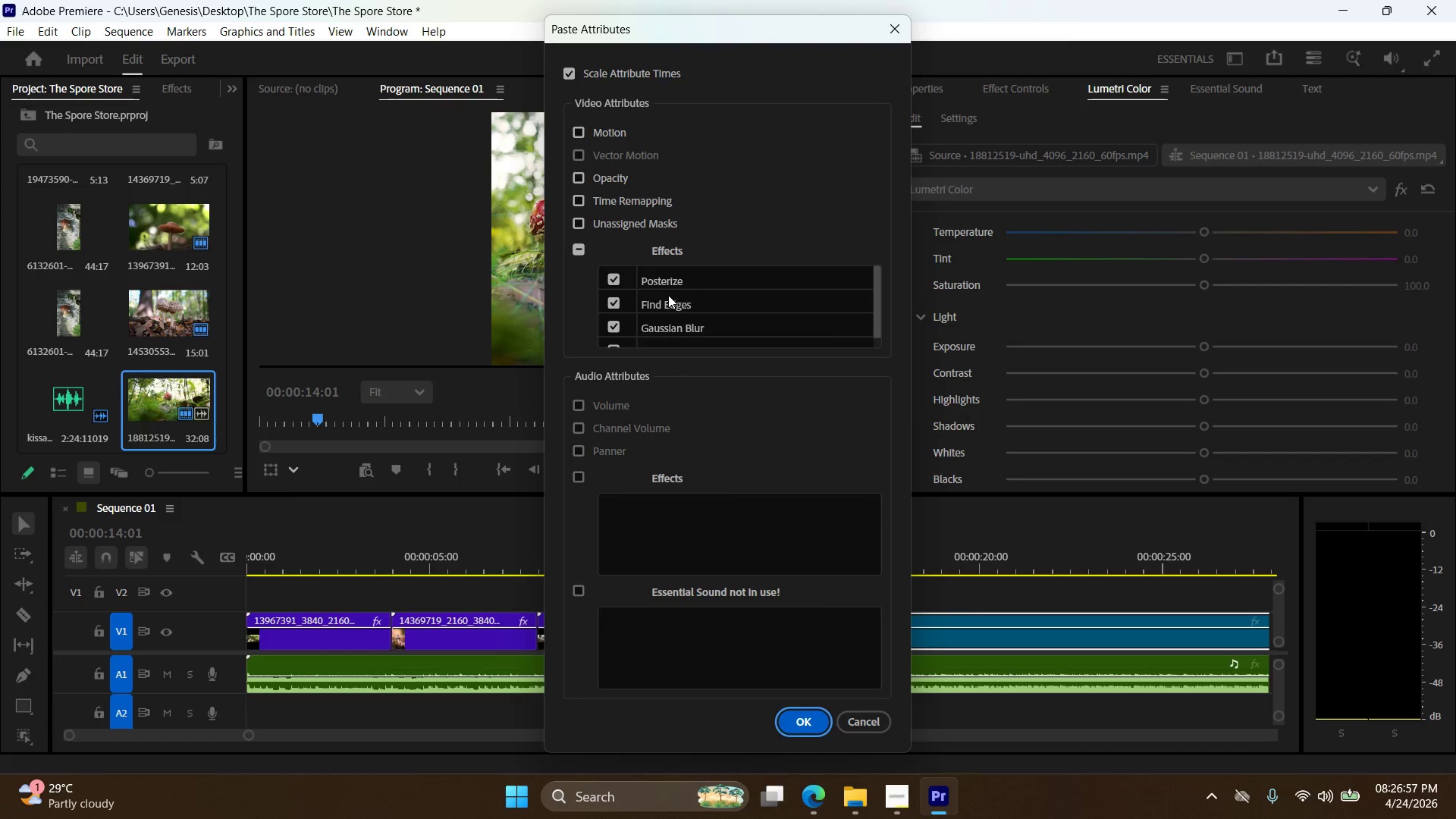 
scroll: coordinate [686, 306], scroll_direction: down, amount: 3.0
 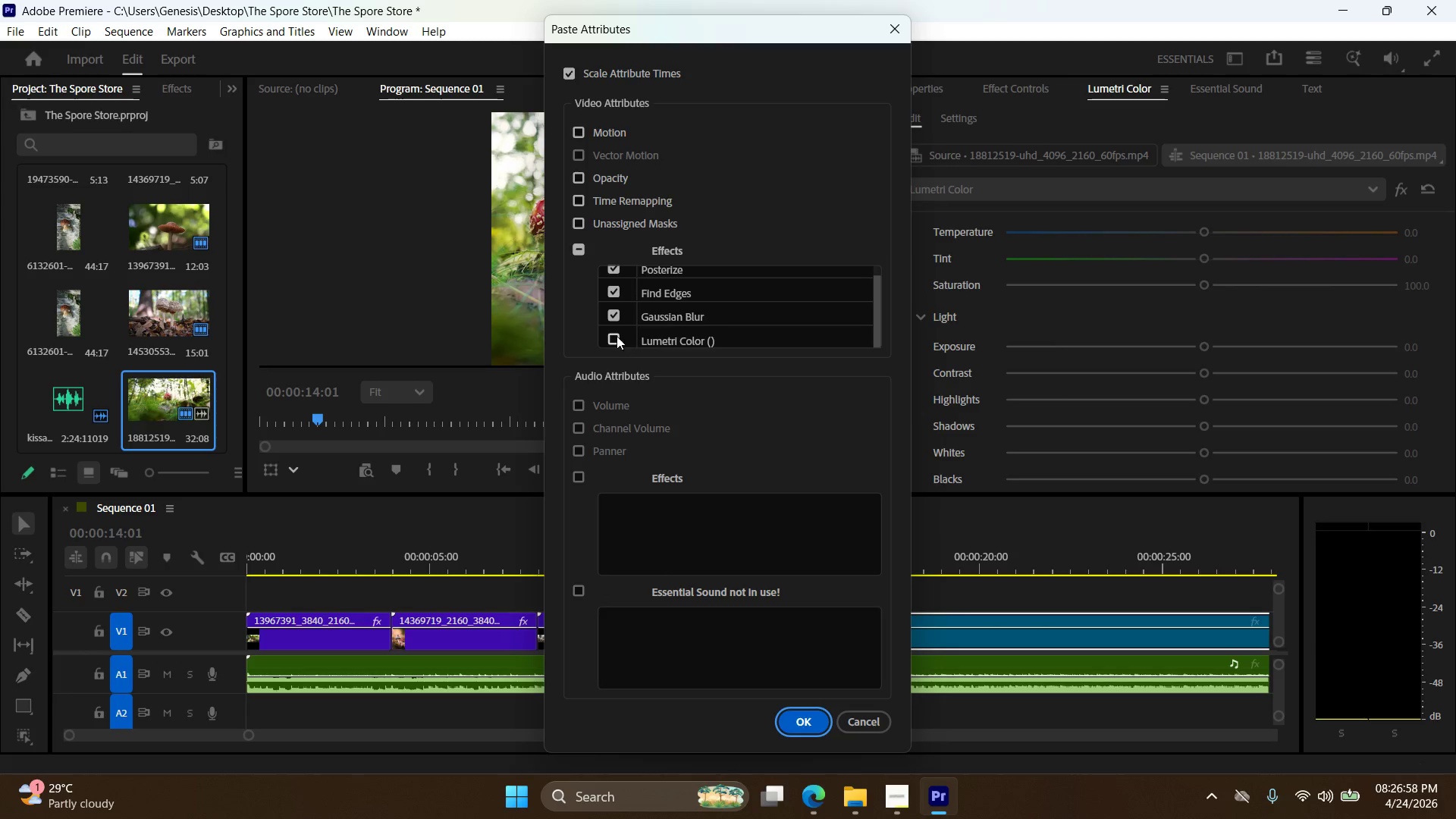 
left_click([610, 339])
 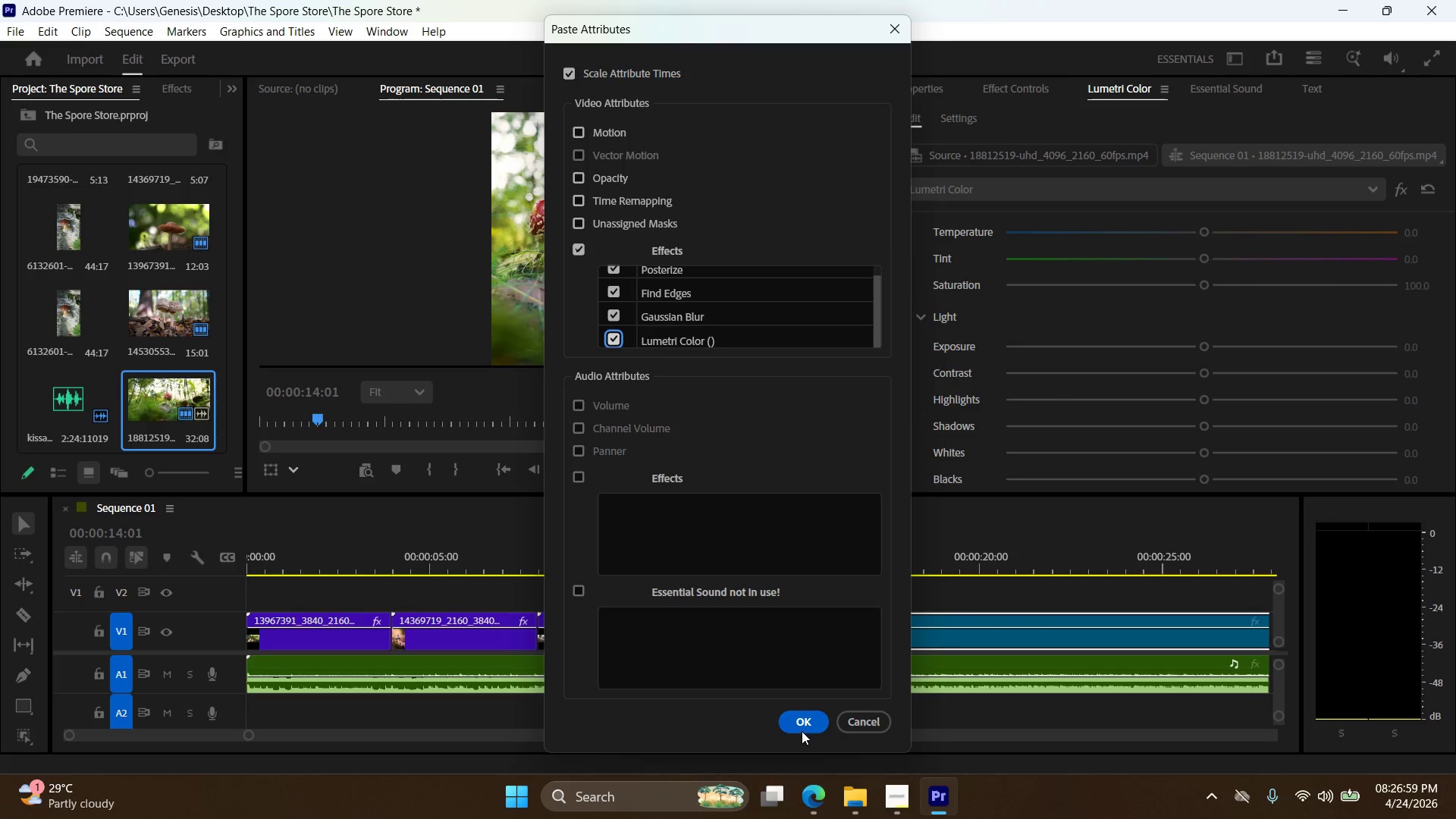 
left_click([802, 725])
 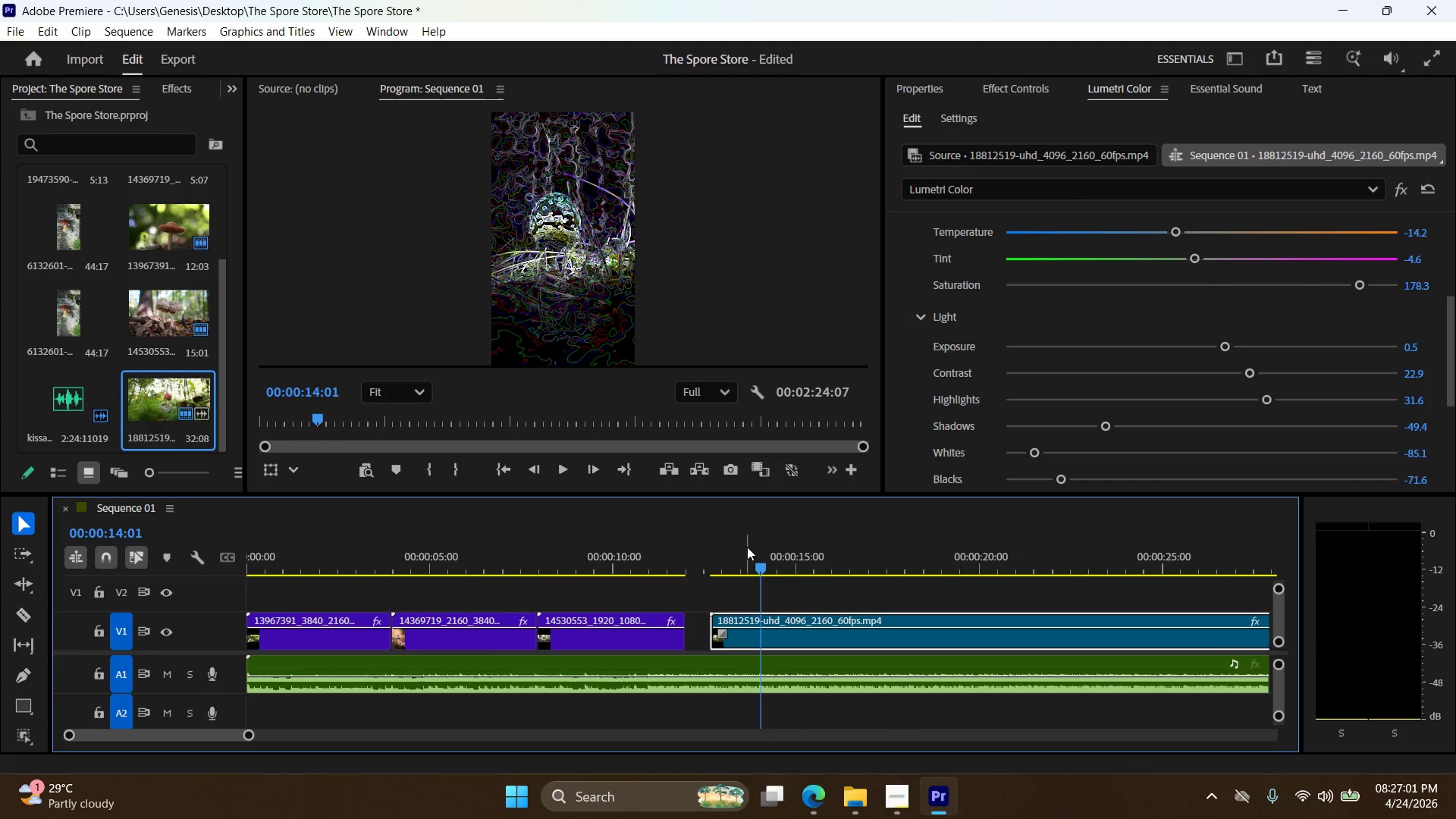 
left_click_drag(start_coordinate=[759, 566], to_coordinate=[698, 570])
 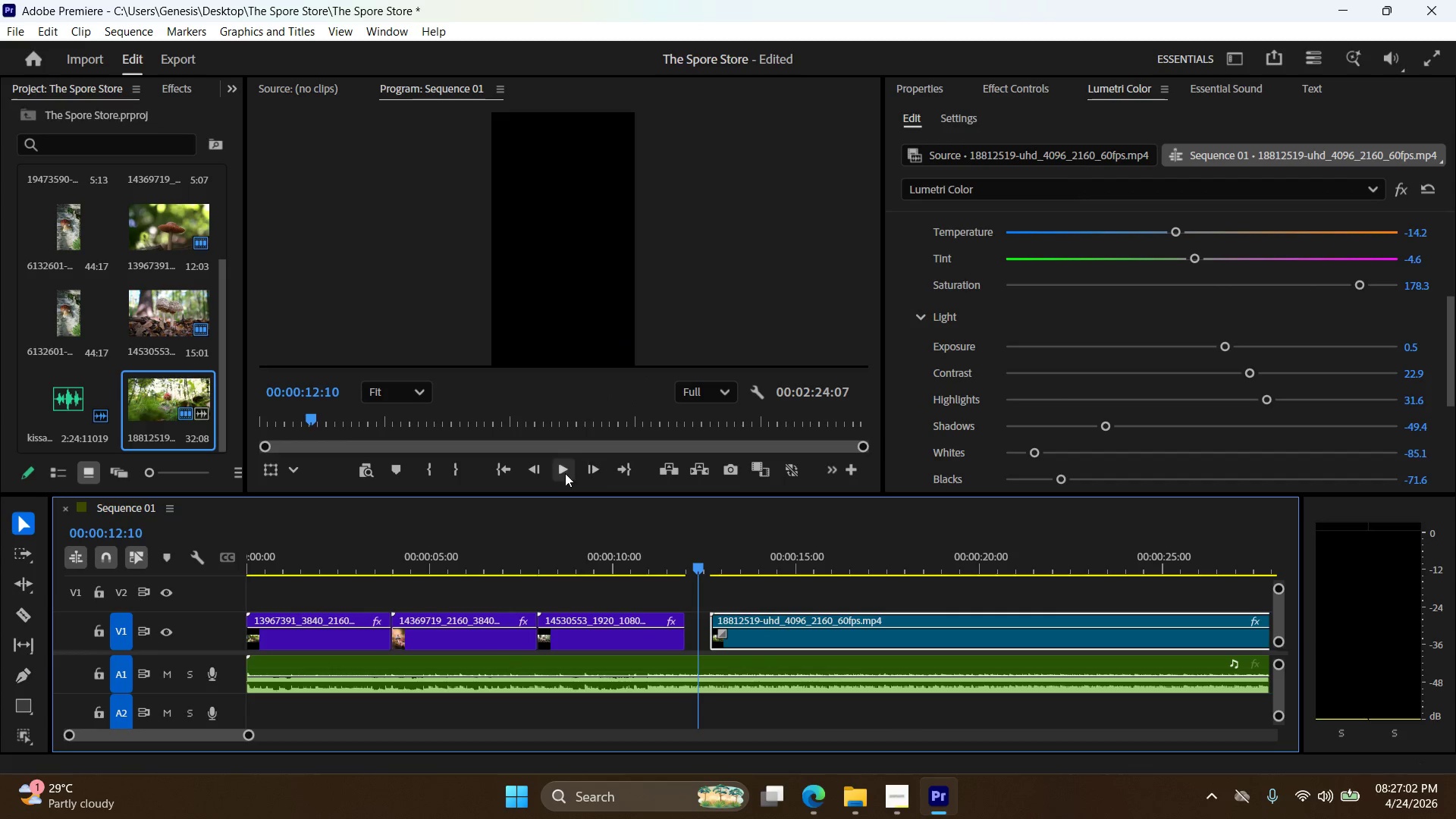 
left_click([565, 473])
 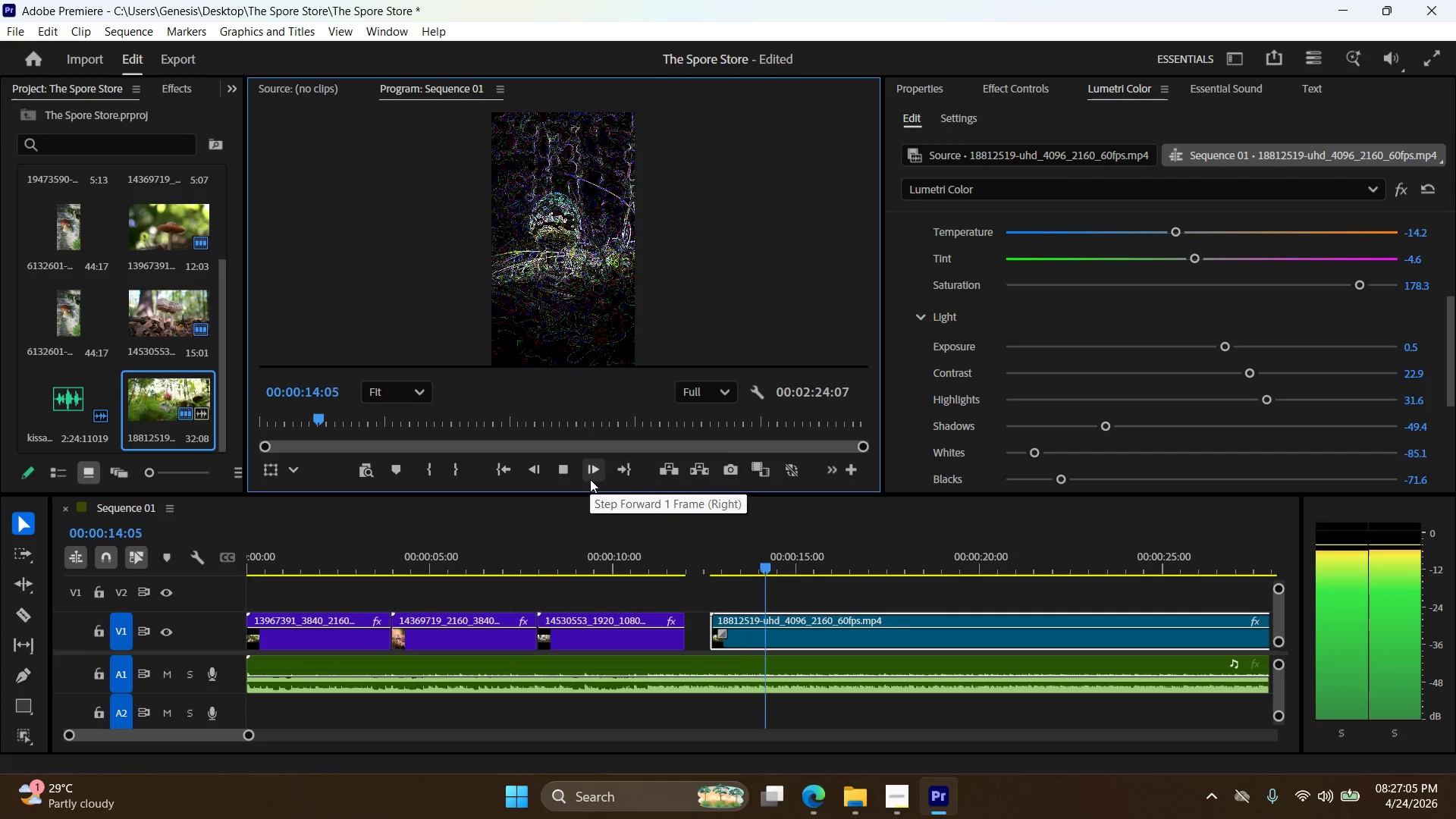 
left_click([560, 465])
 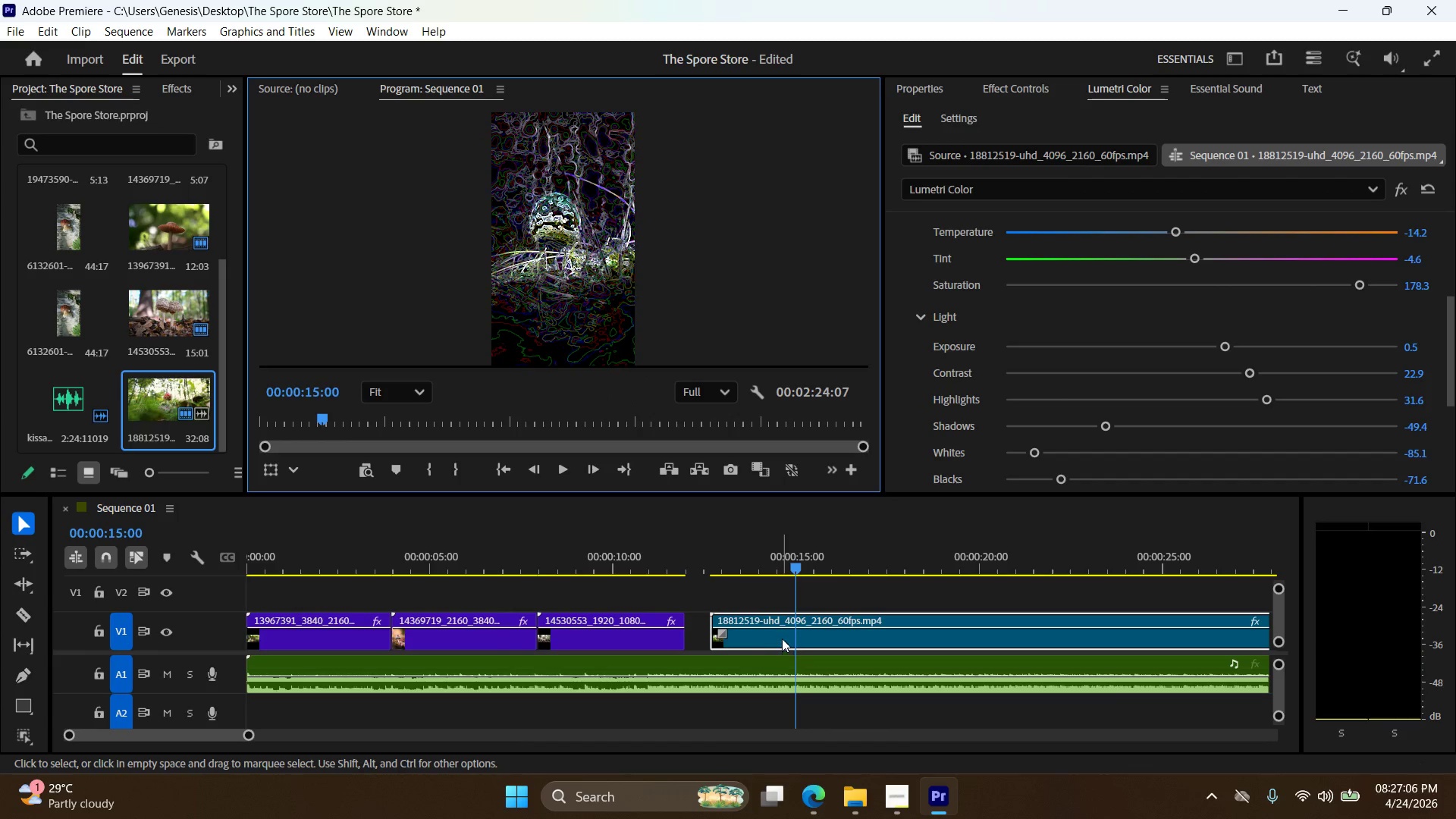 
left_click([786, 635])
 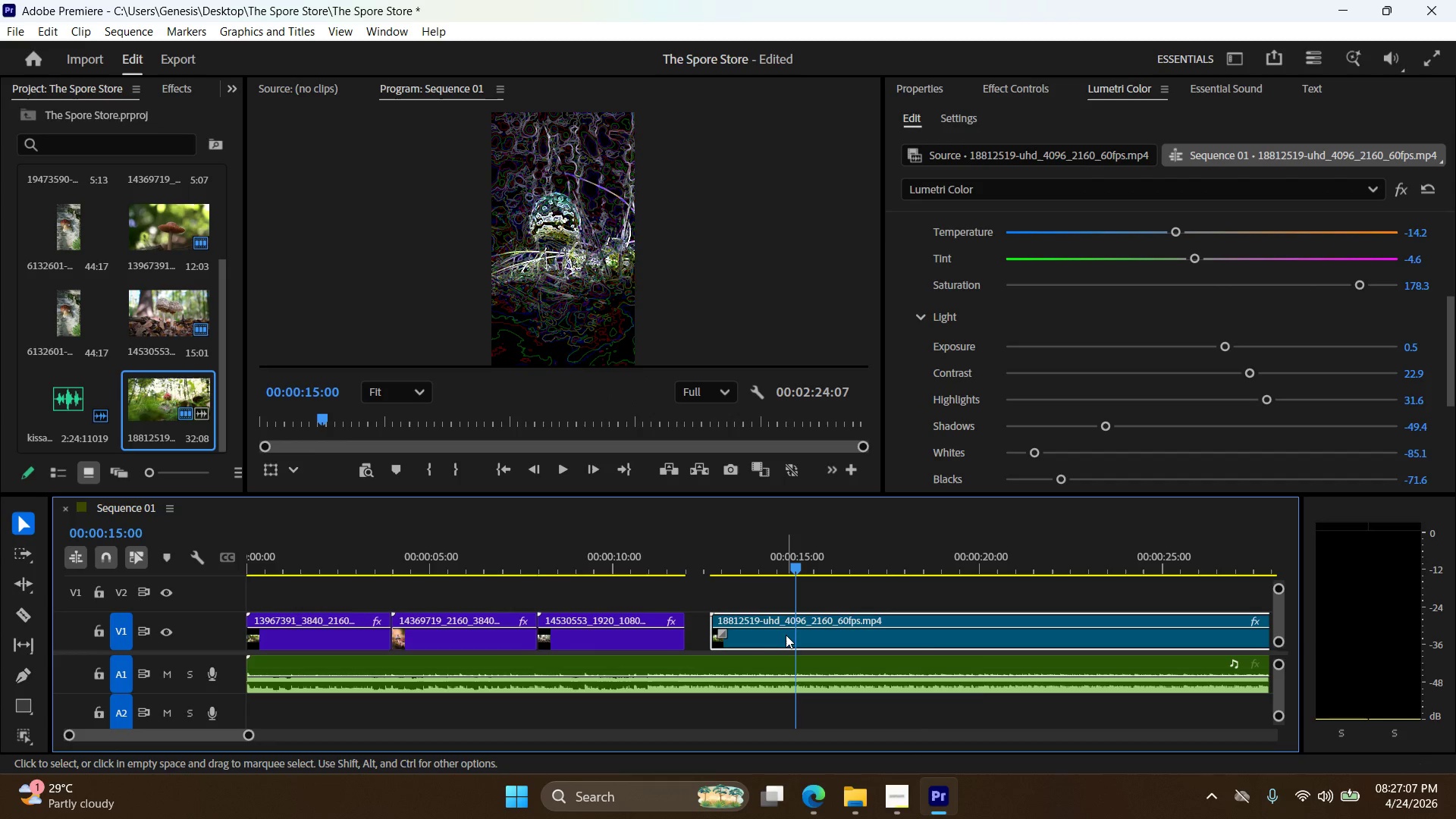 
key(Delete)
 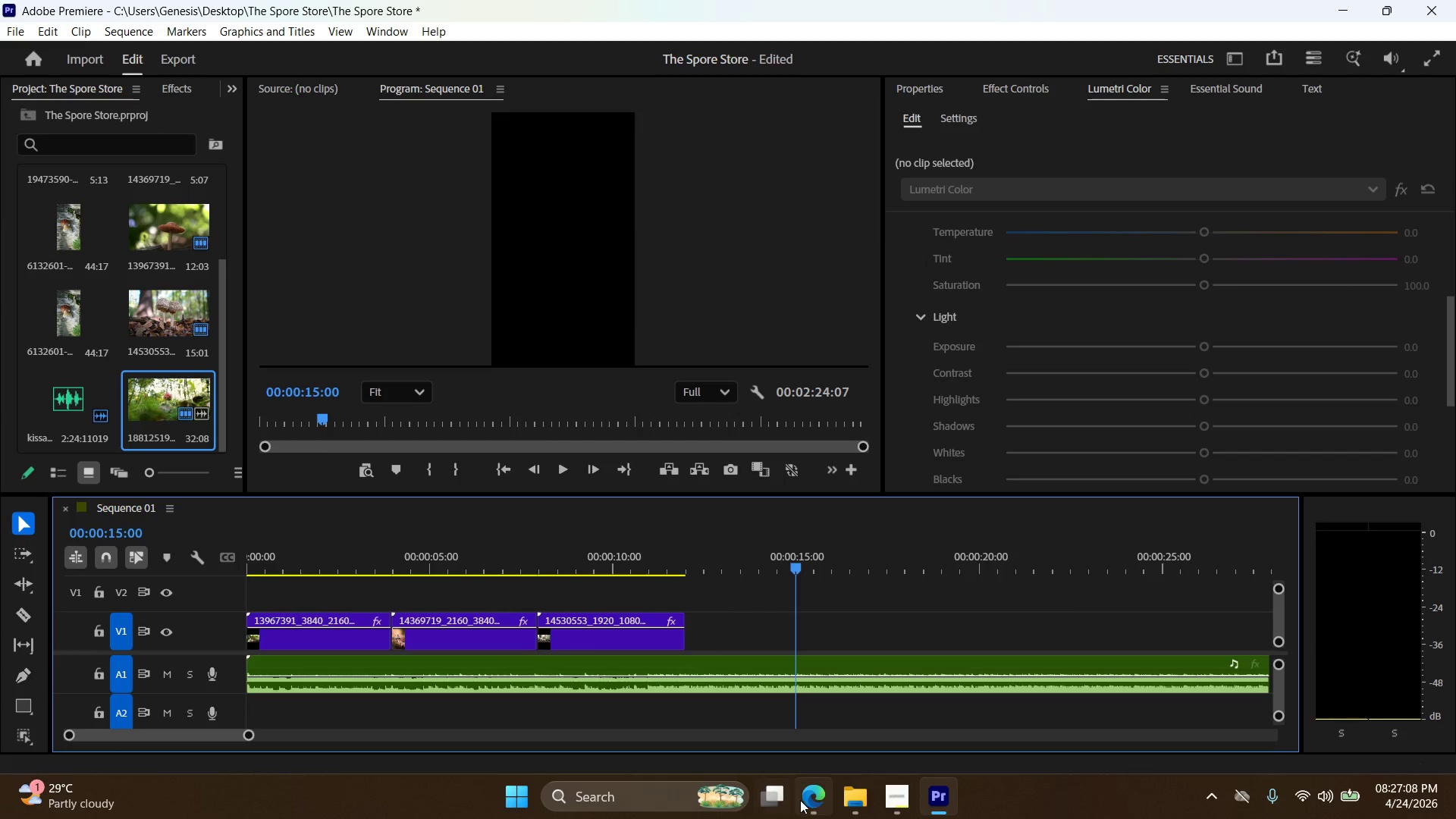 
left_click([811, 810])
 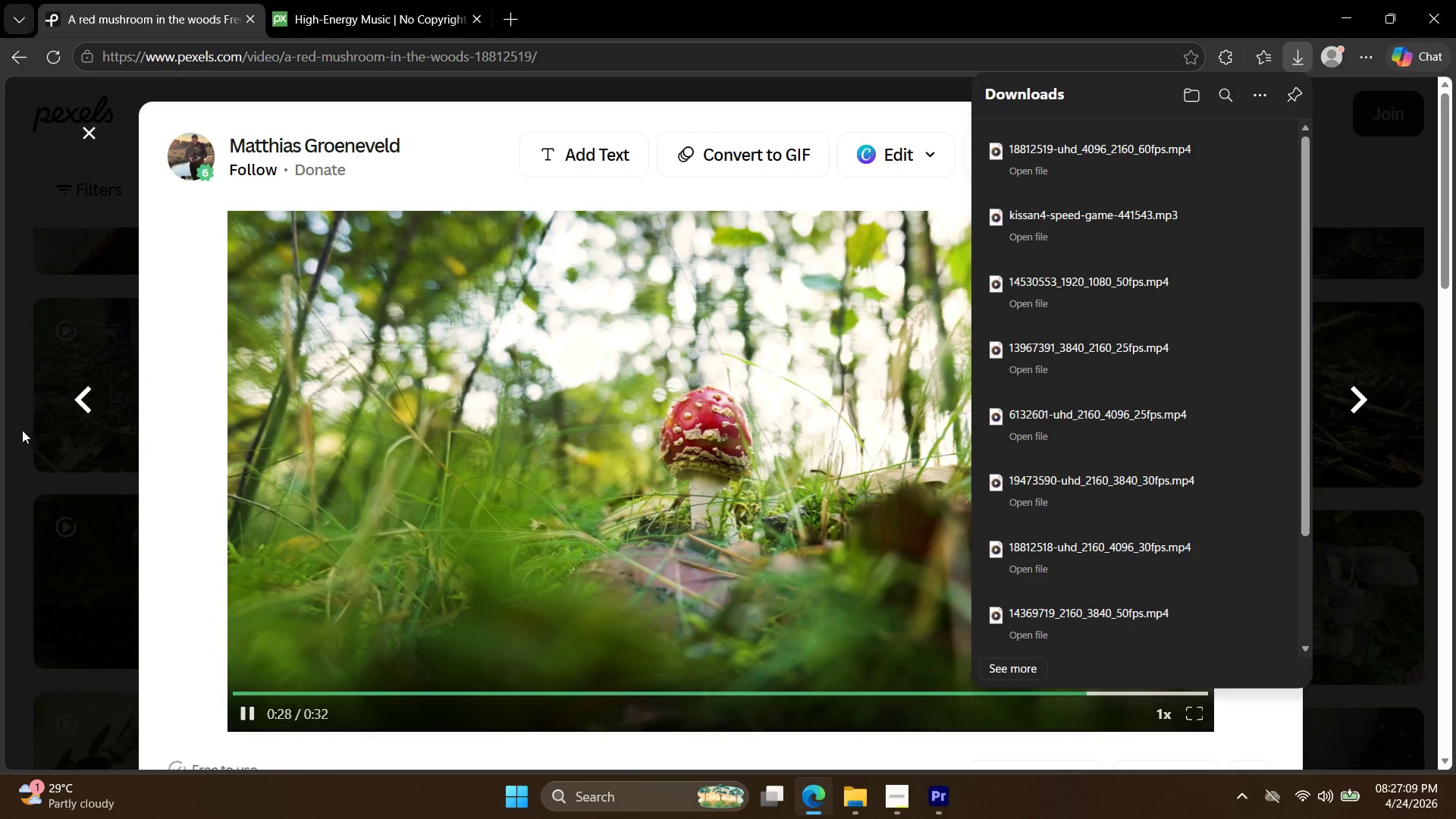 
left_click([89, 397])
 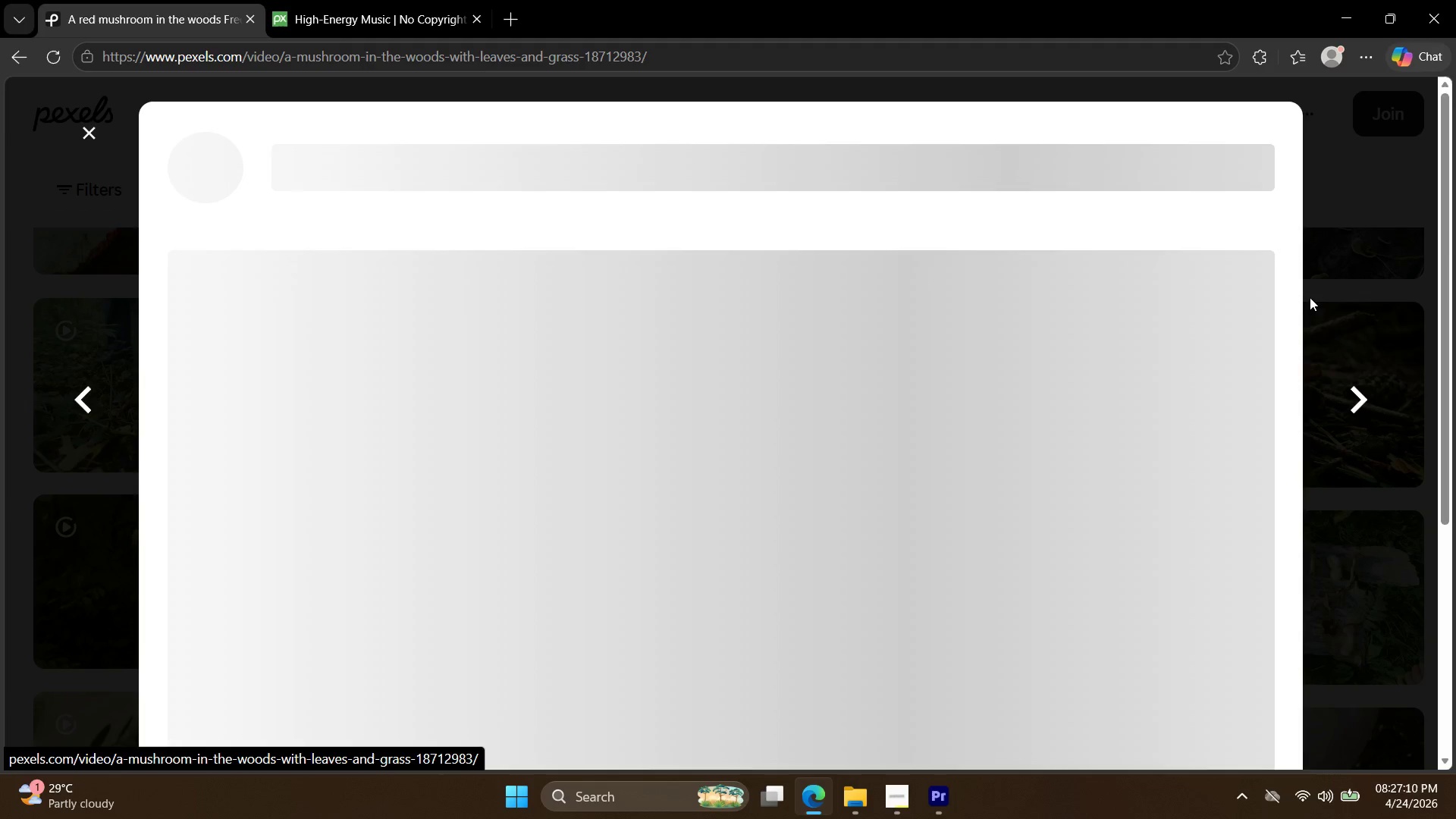 
left_click([1322, 286])
 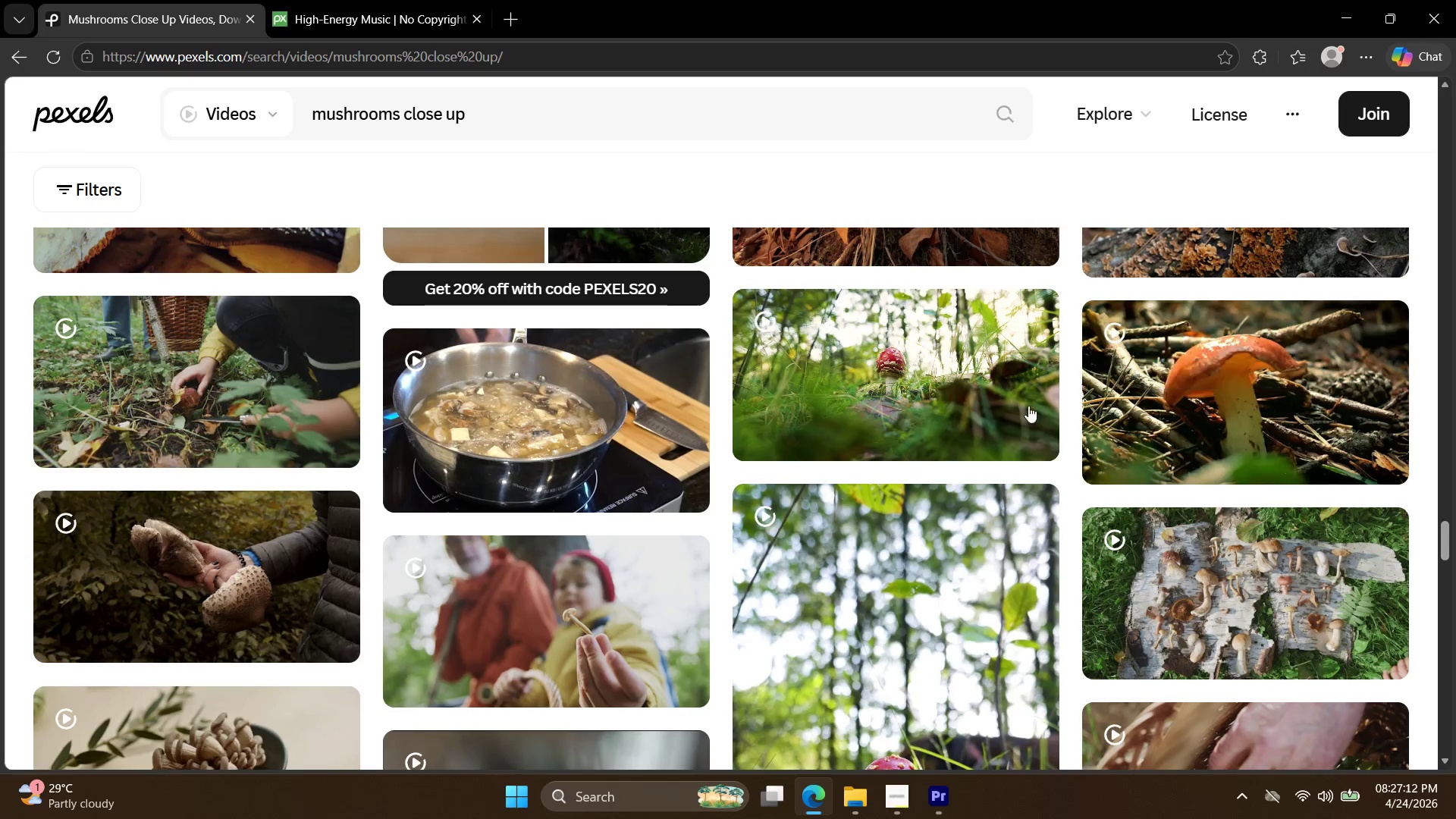 
scroll: coordinate [1006, 415], scroll_direction: down, amount: 4.0
 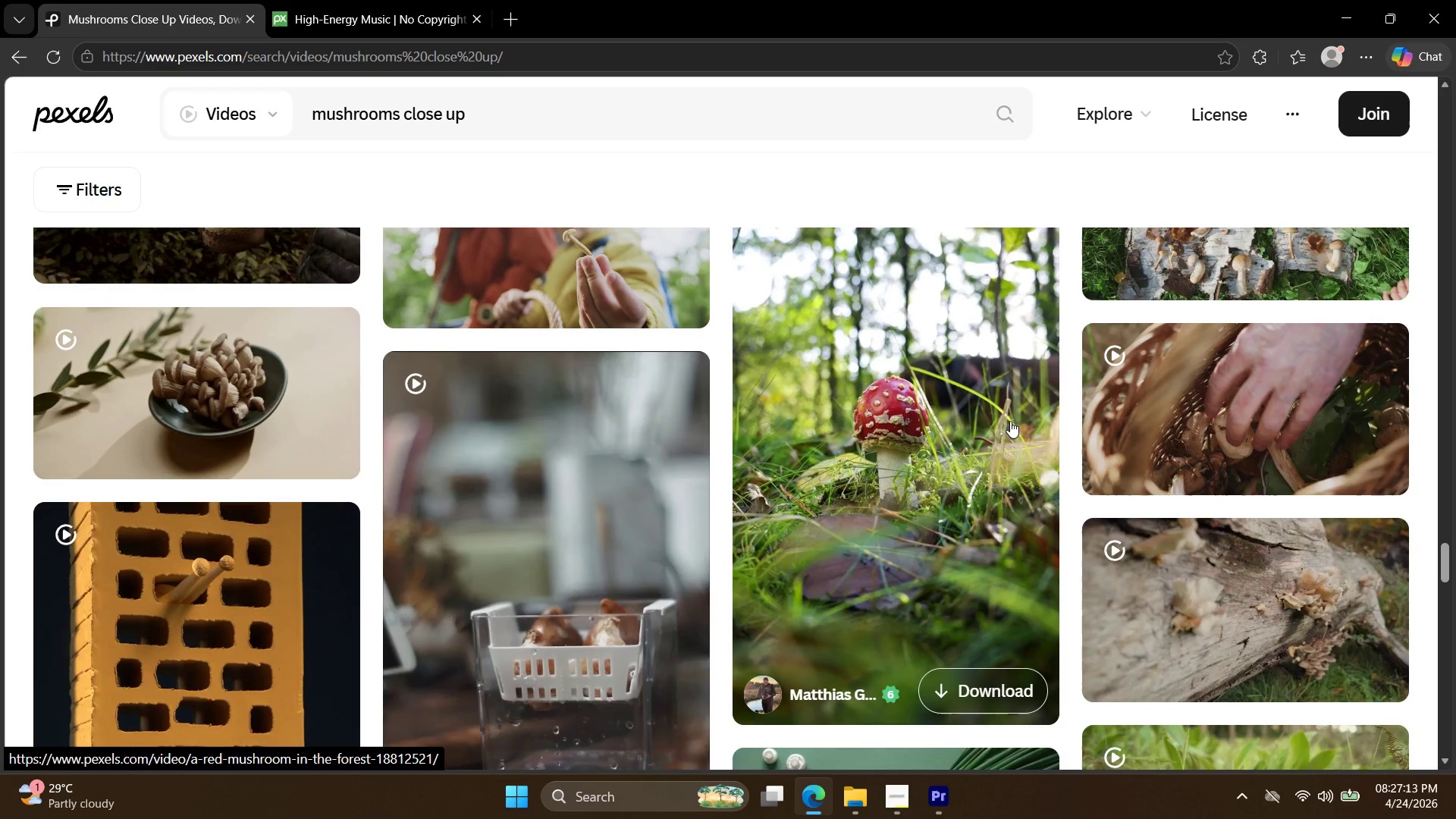 
scroll: coordinate [1011, 421], scroll_direction: up, amount: 1.0
 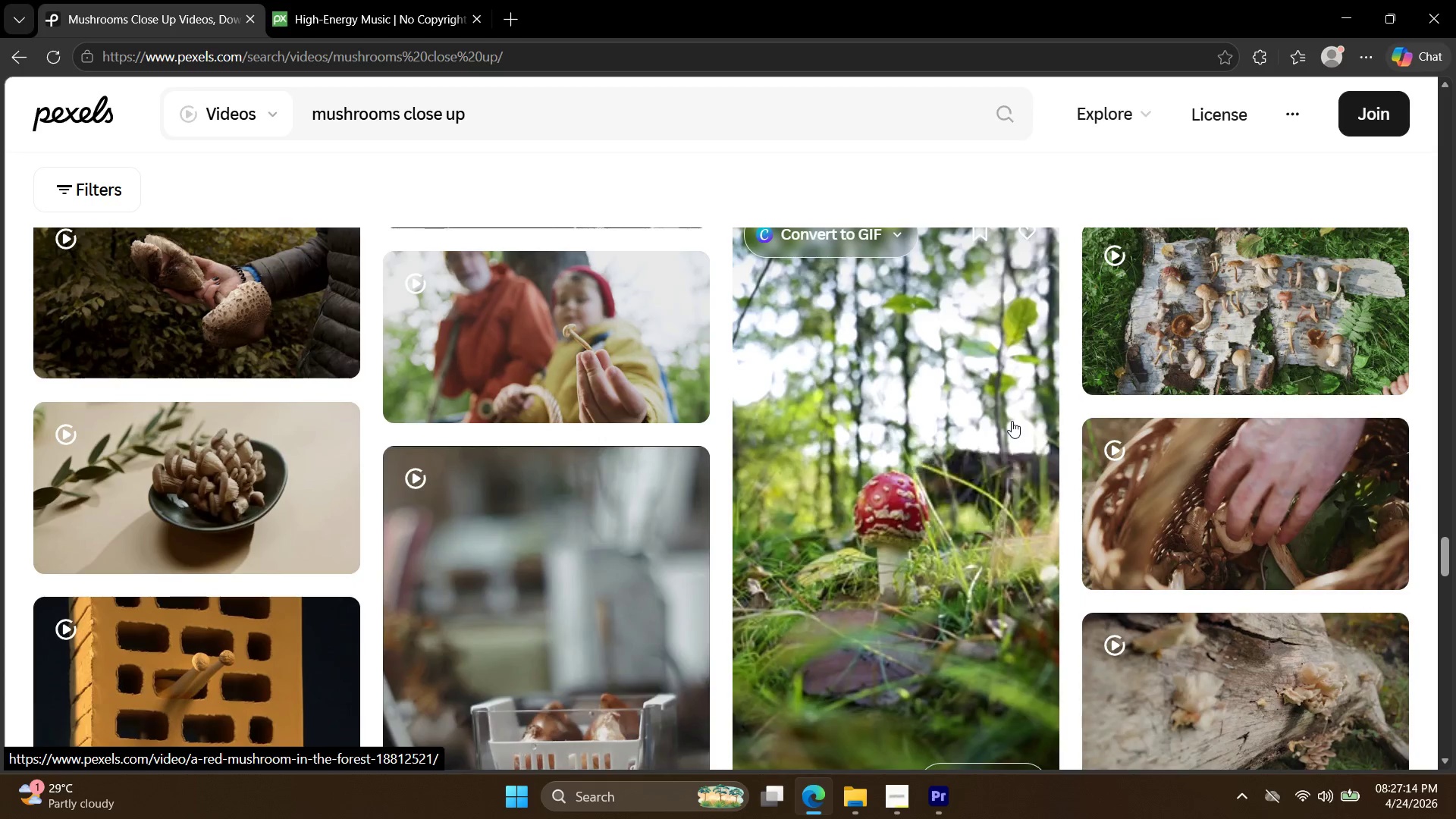 
scroll: coordinate [1014, 442], scroll_direction: down, amount: 23.0
 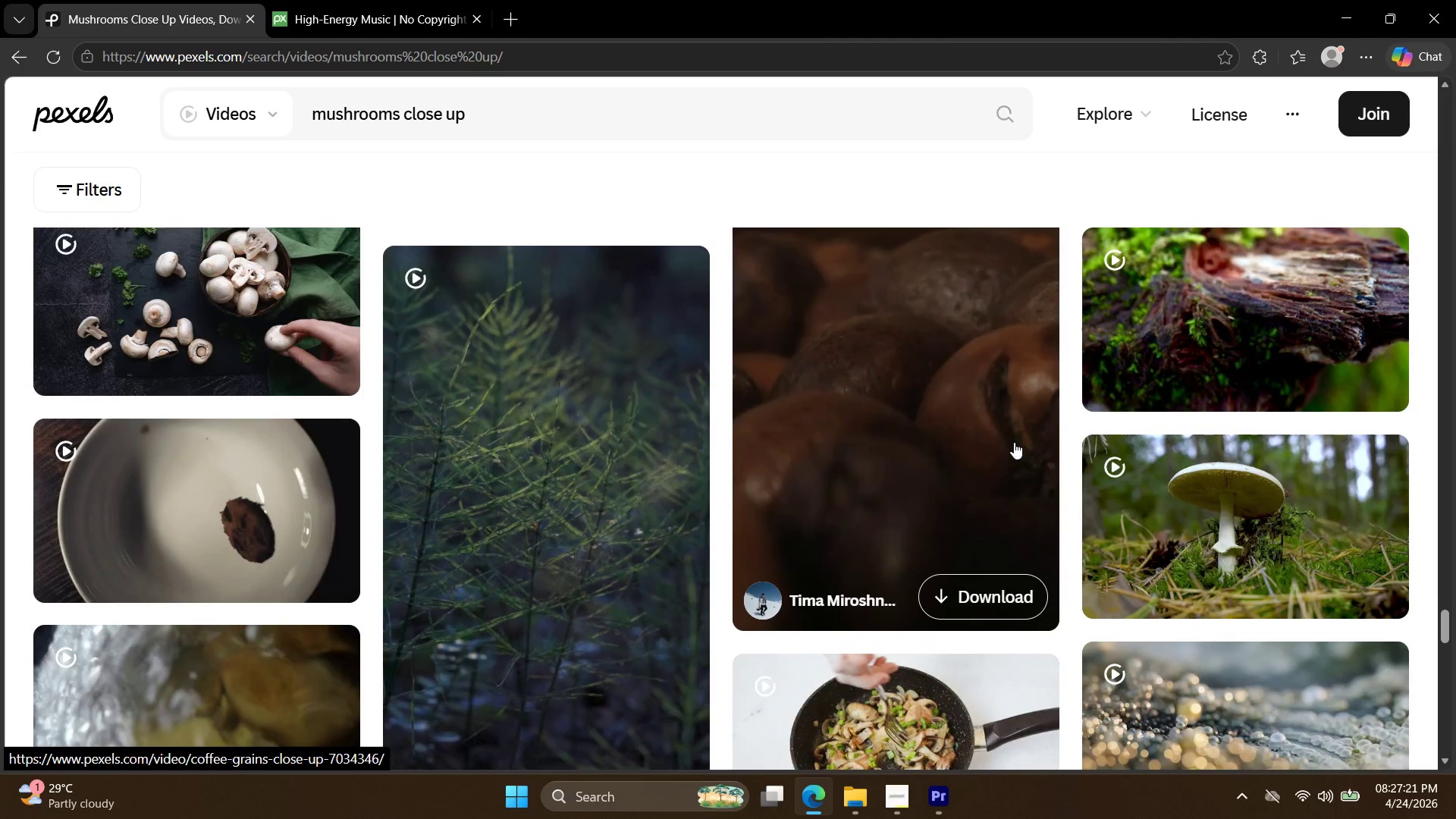 
scroll: coordinate [1012, 455], scroll_direction: down, amount: 25.0
 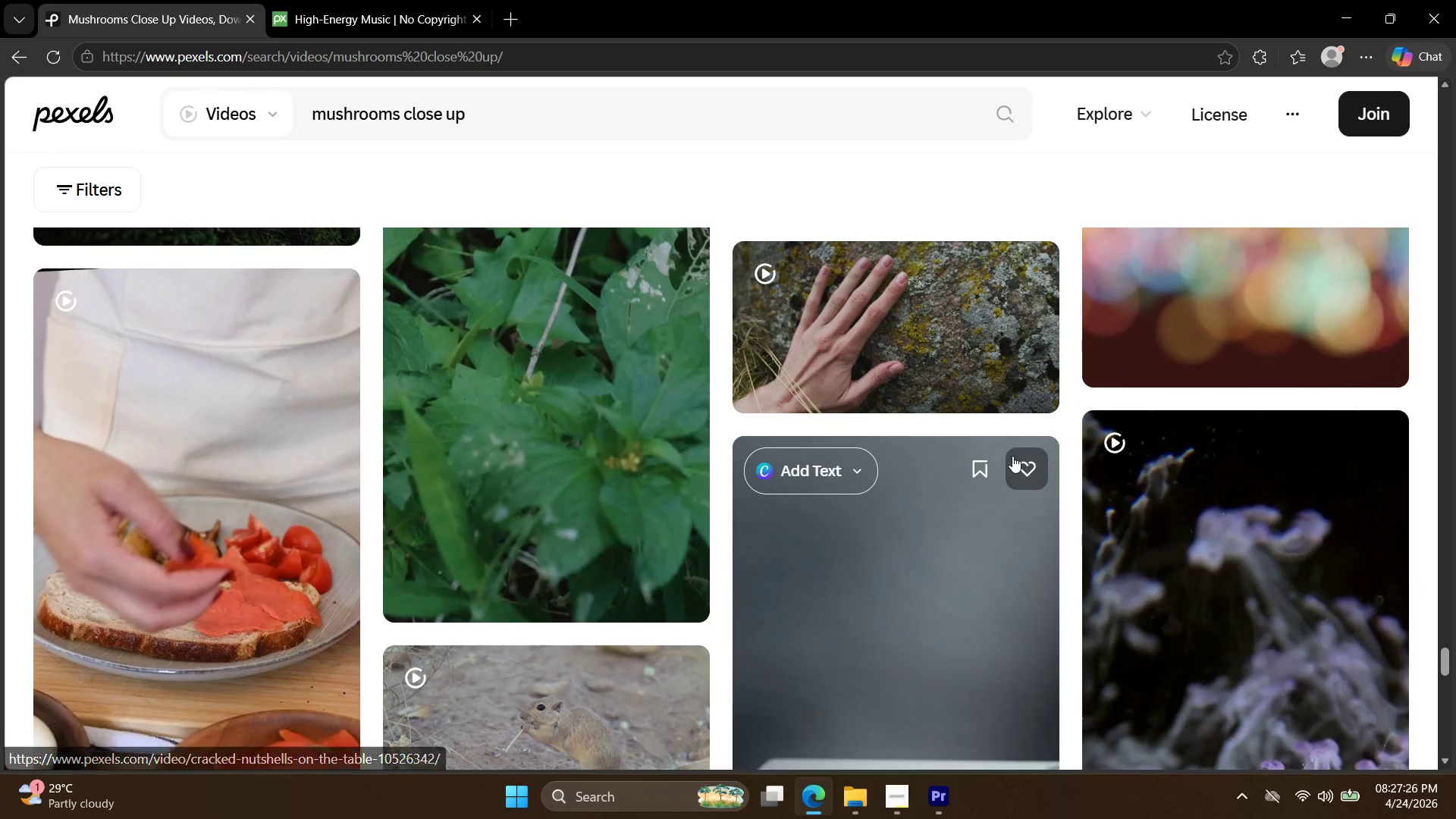 
scroll: coordinate [1015, 463], scroll_direction: down, amount: 7.0
 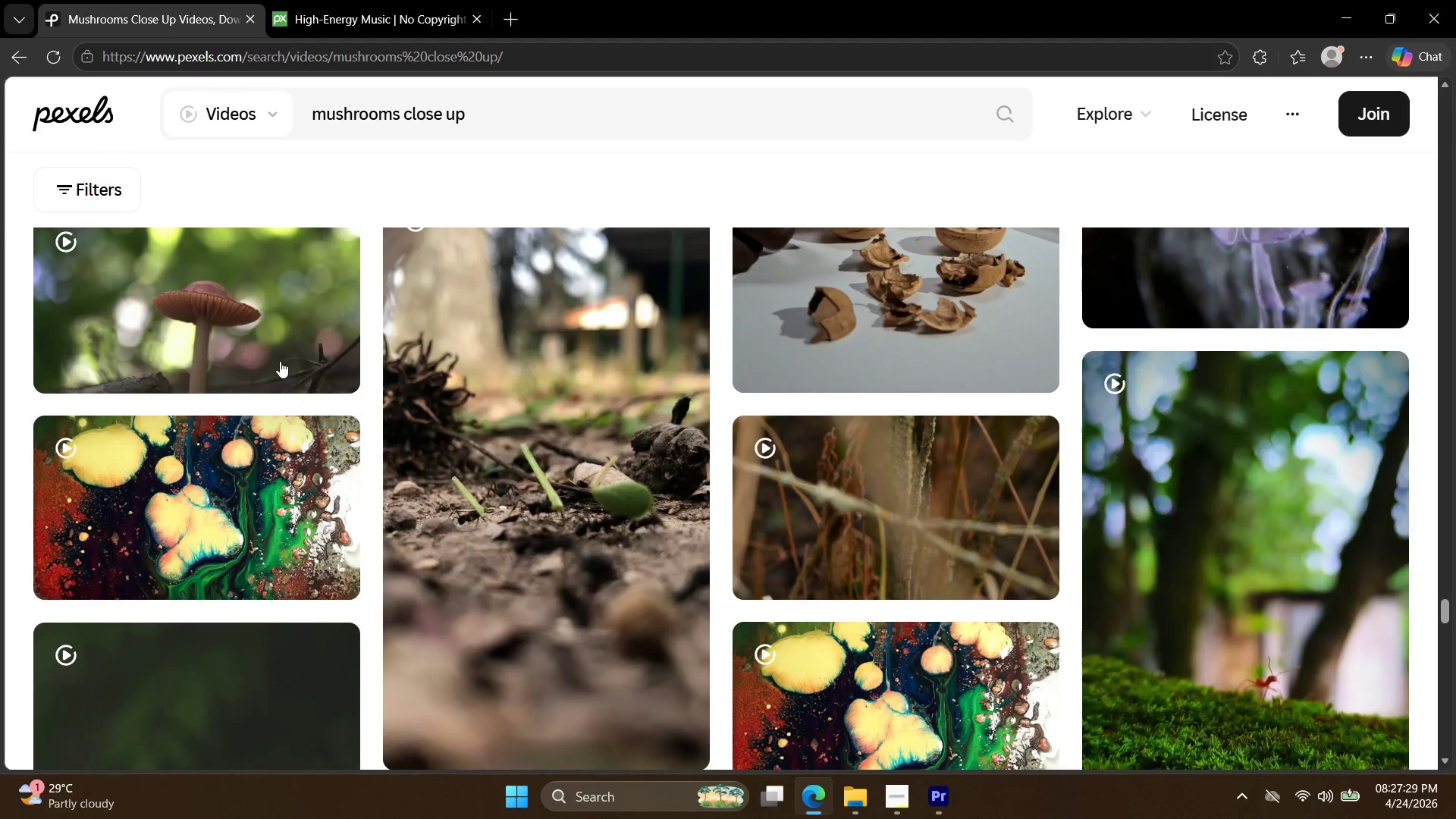 
left_click([240, 309])
 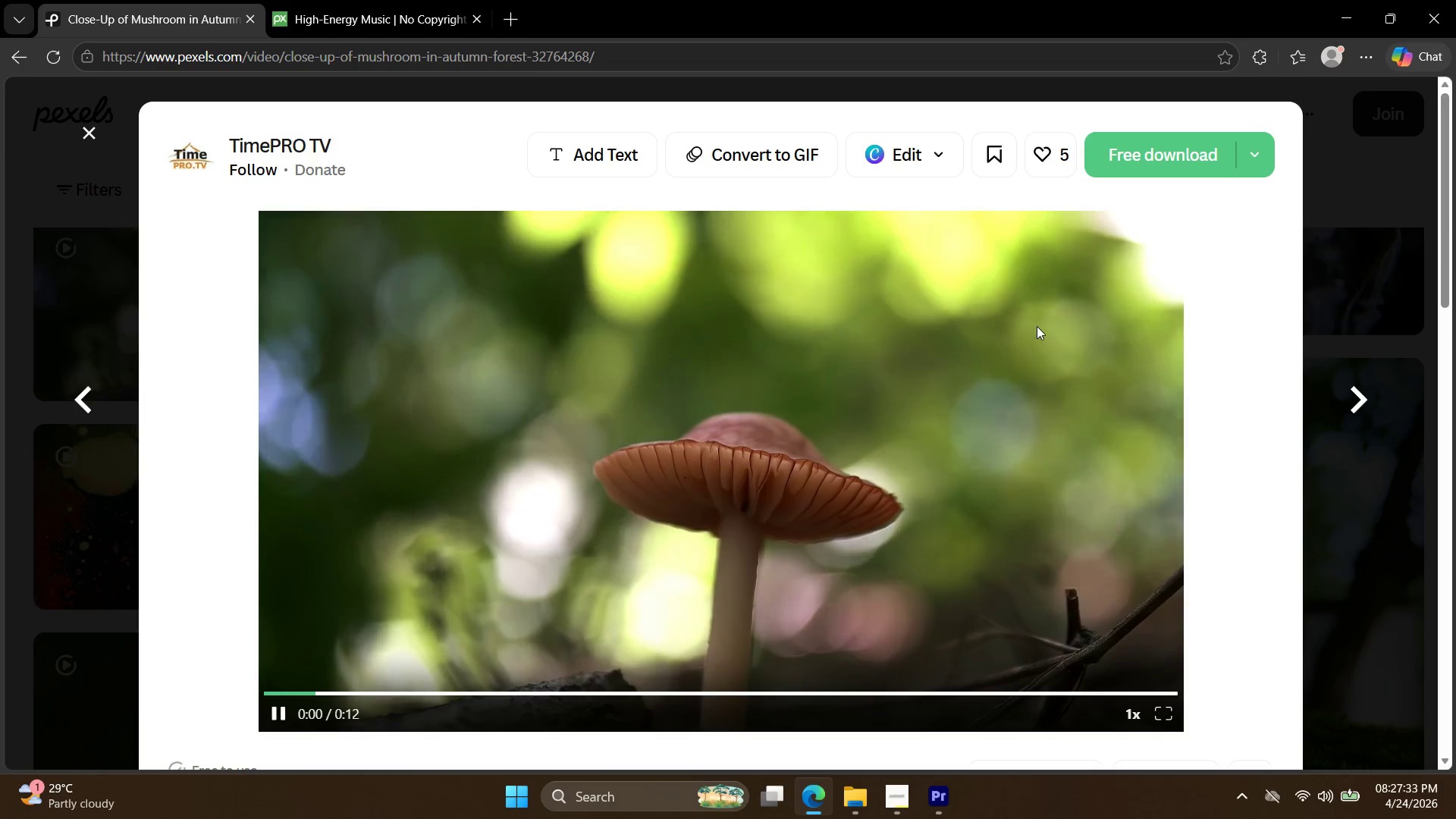 
left_click([1172, 149])
 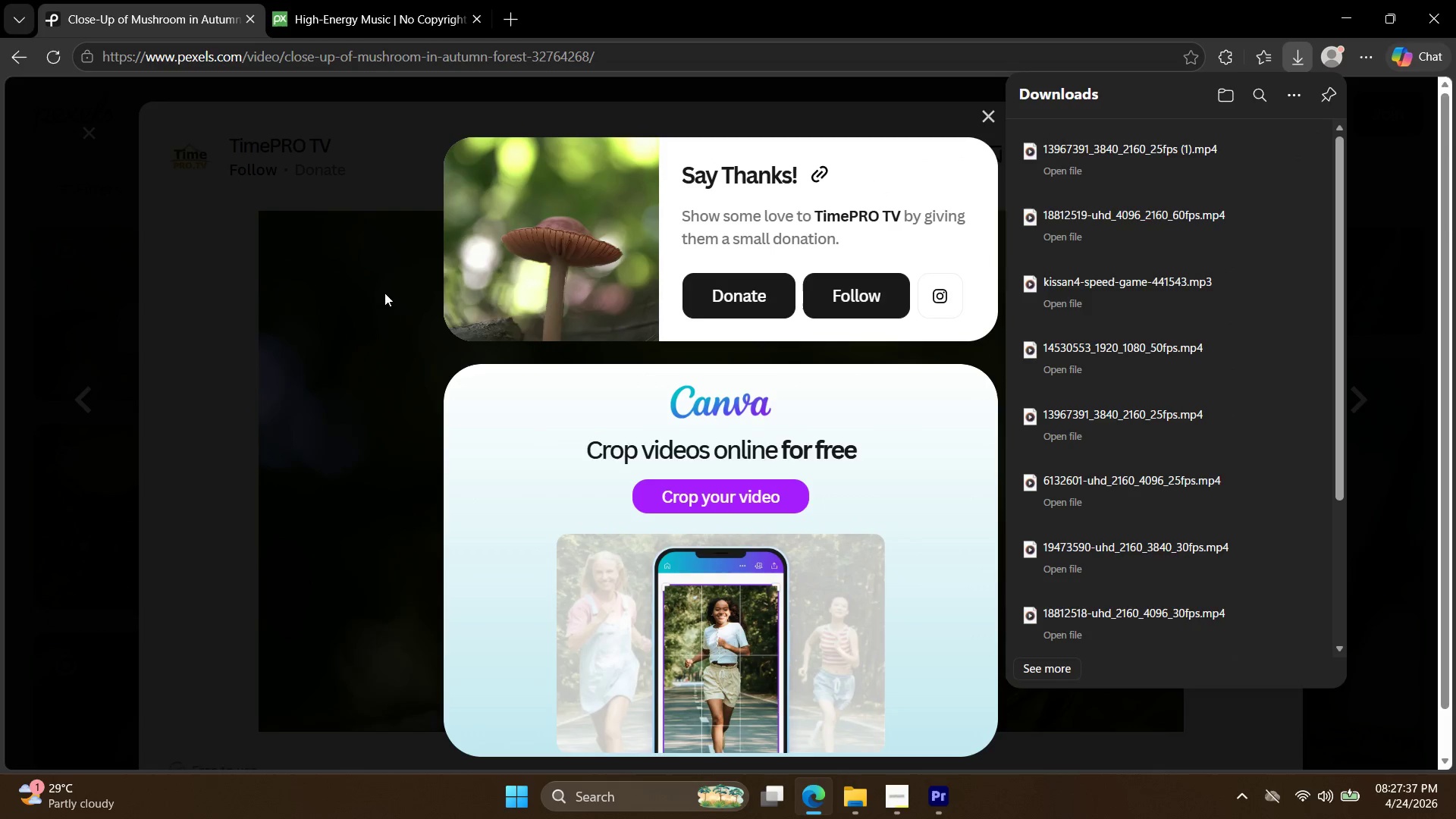 
left_click([890, 804])